 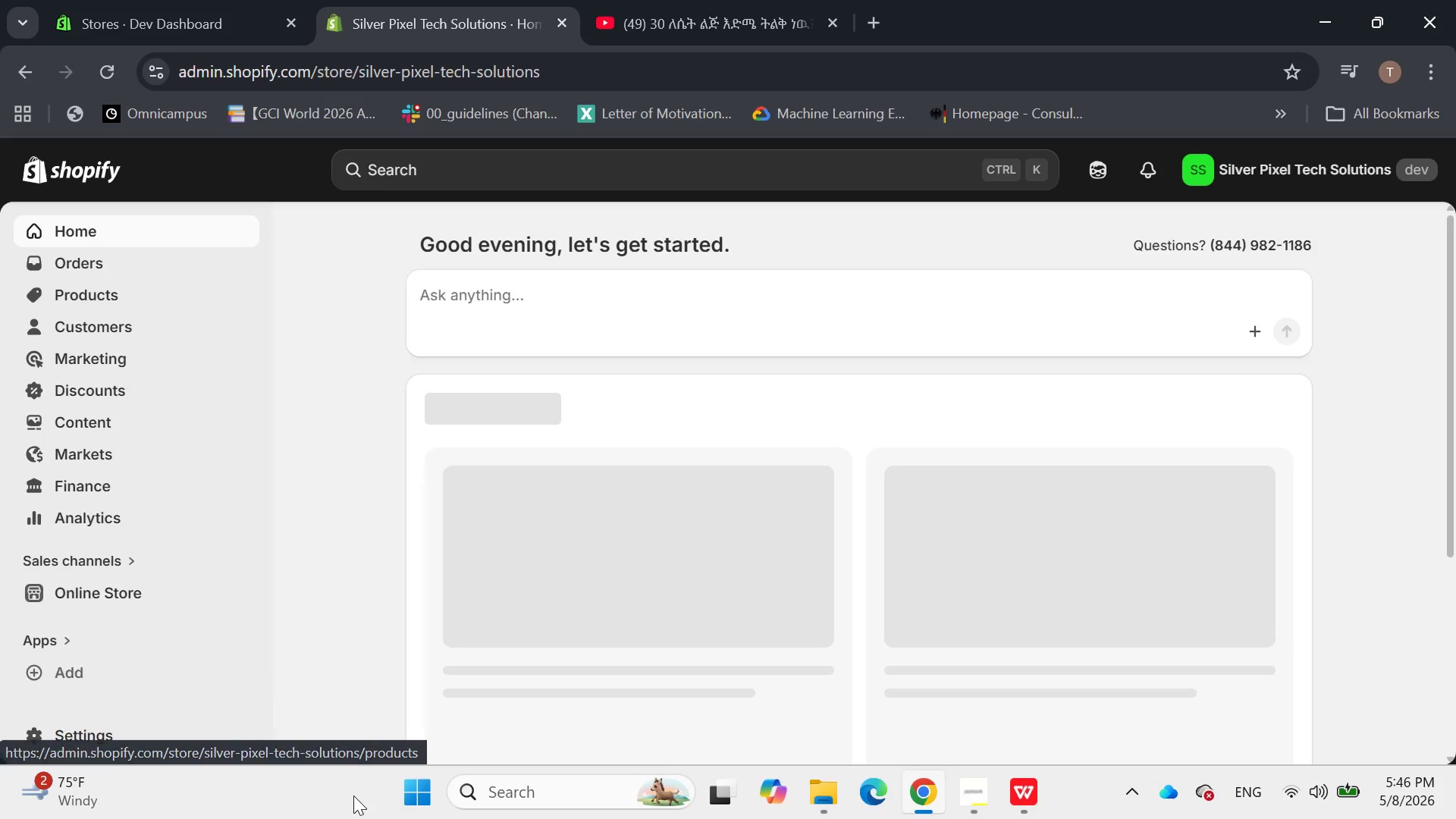 
scroll: coordinate [599, 499], scroll_direction: down, amount: 2.0
 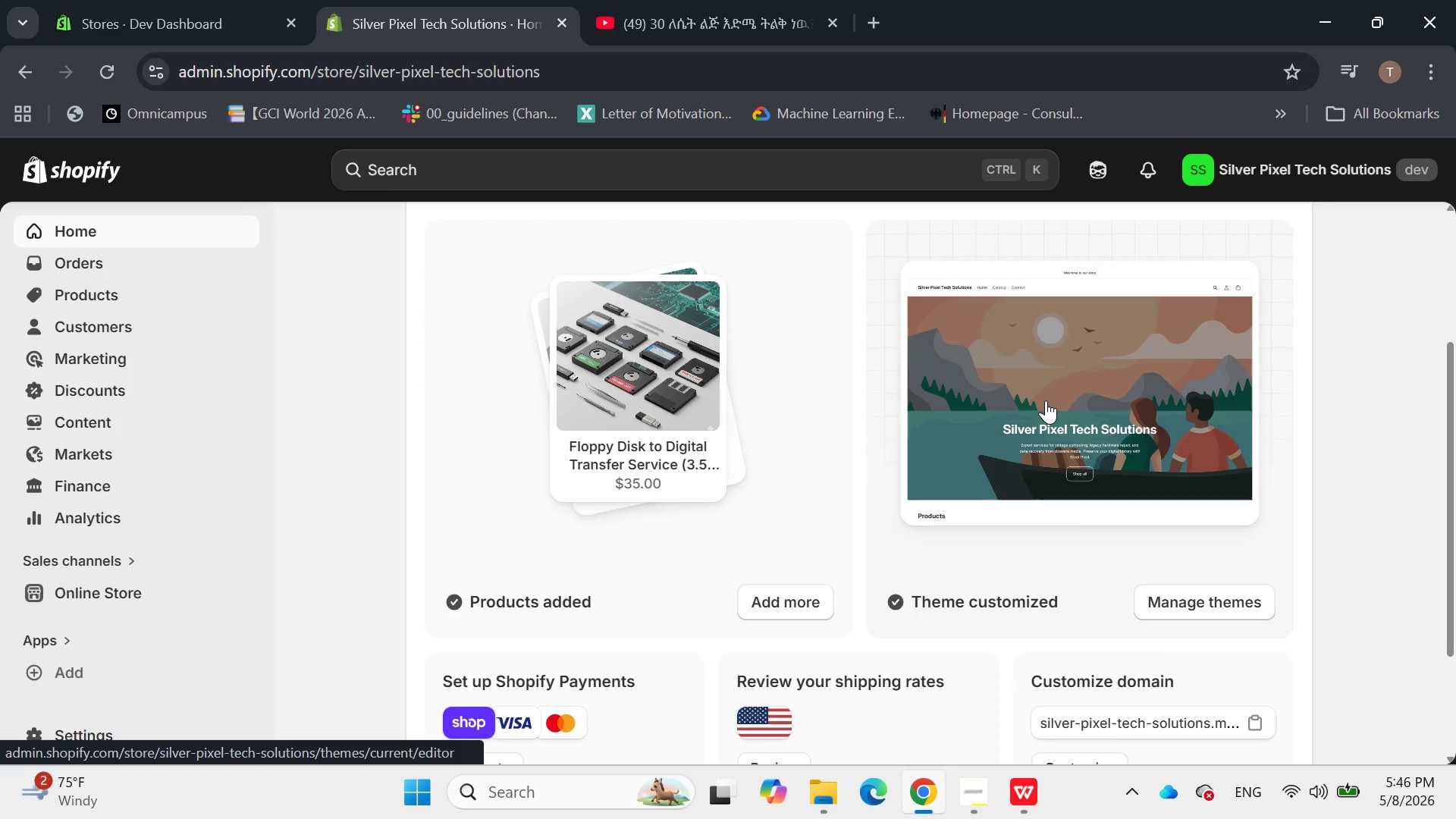 
left_click([1046, 400])
 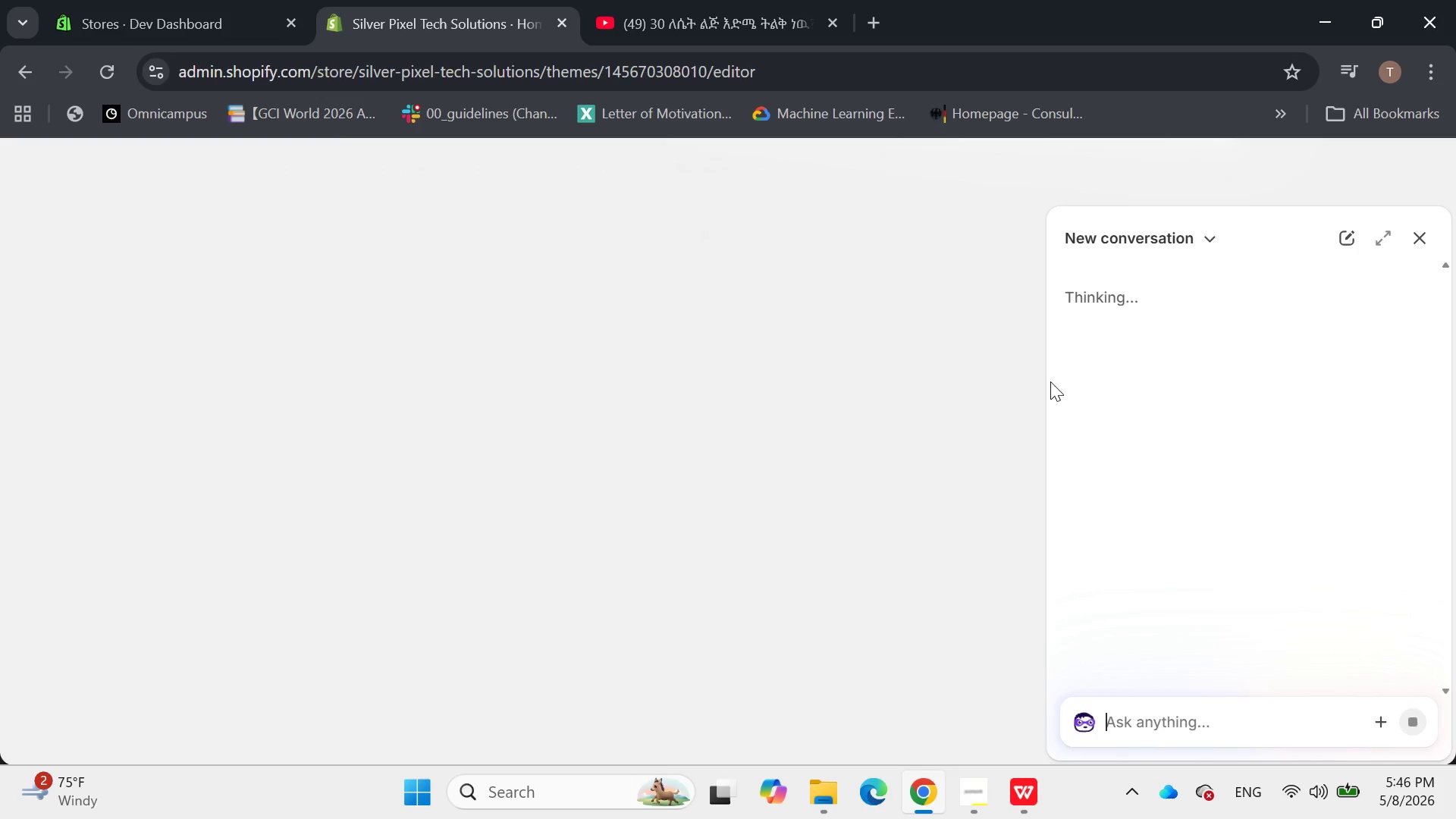 
wait(9.52)
 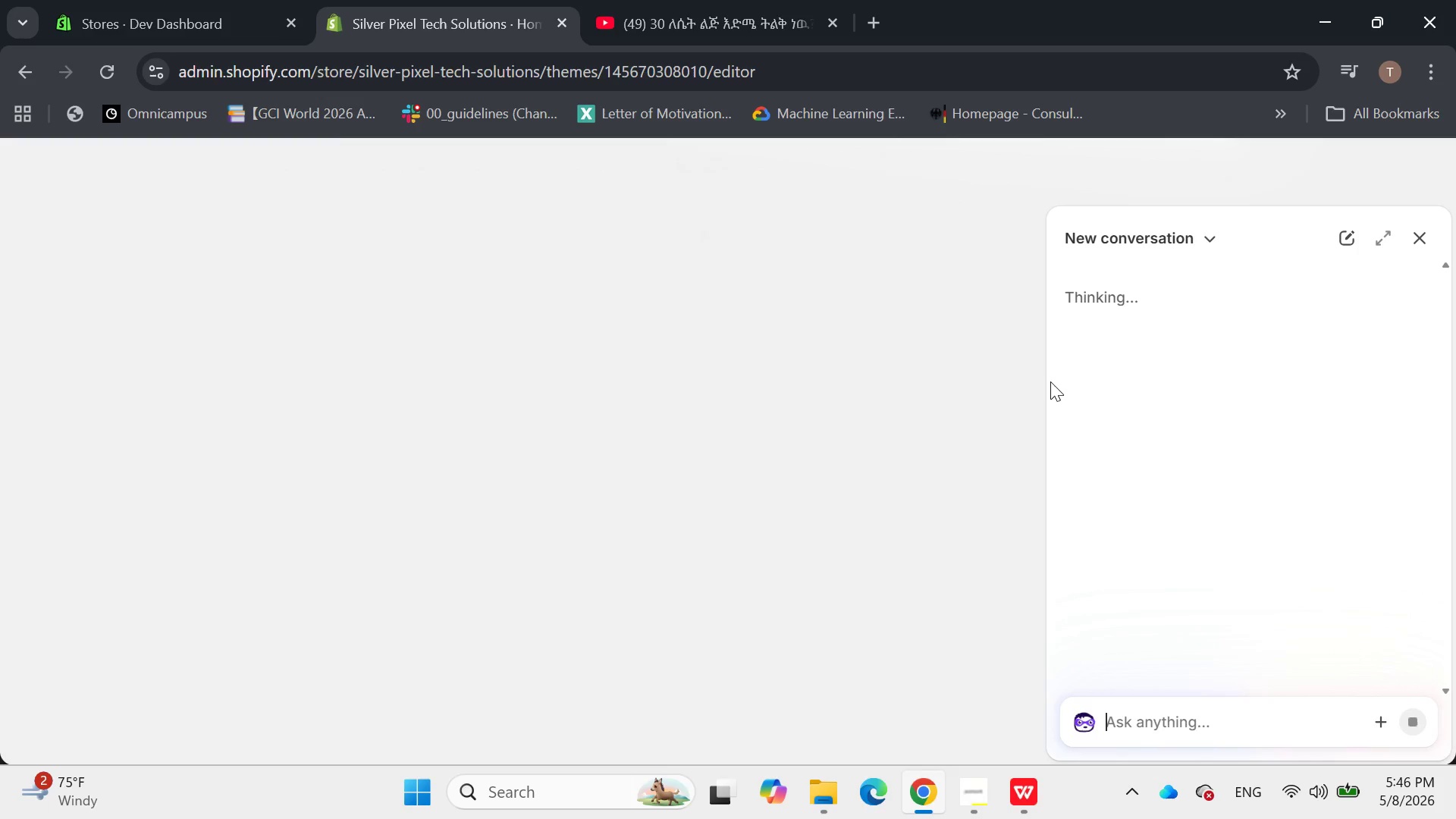 
left_click([1420, 245])
 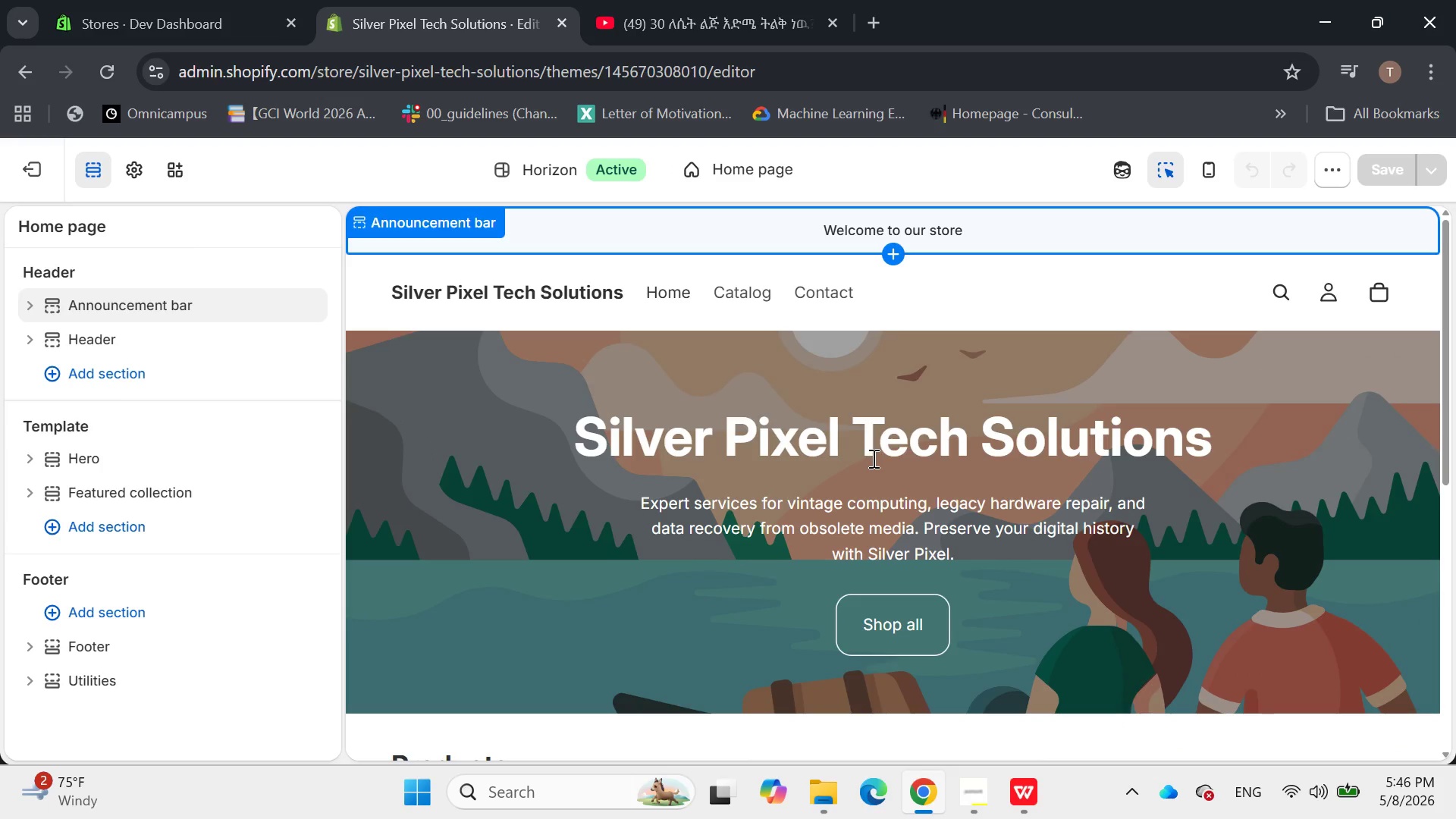 
scroll: coordinate [872, 457], scroll_direction: down, amount: 1.0
 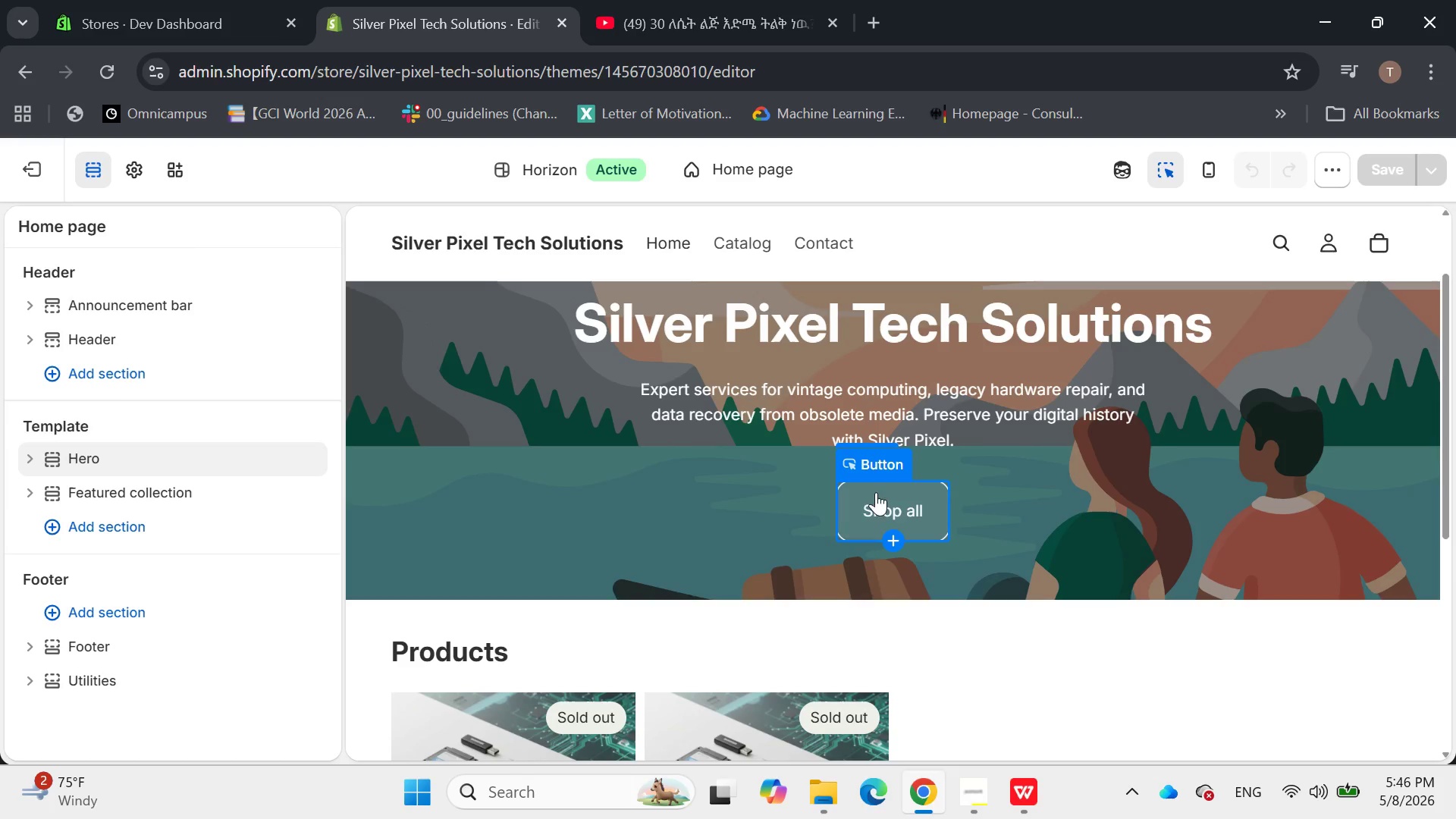 
left_click([620, 469])
 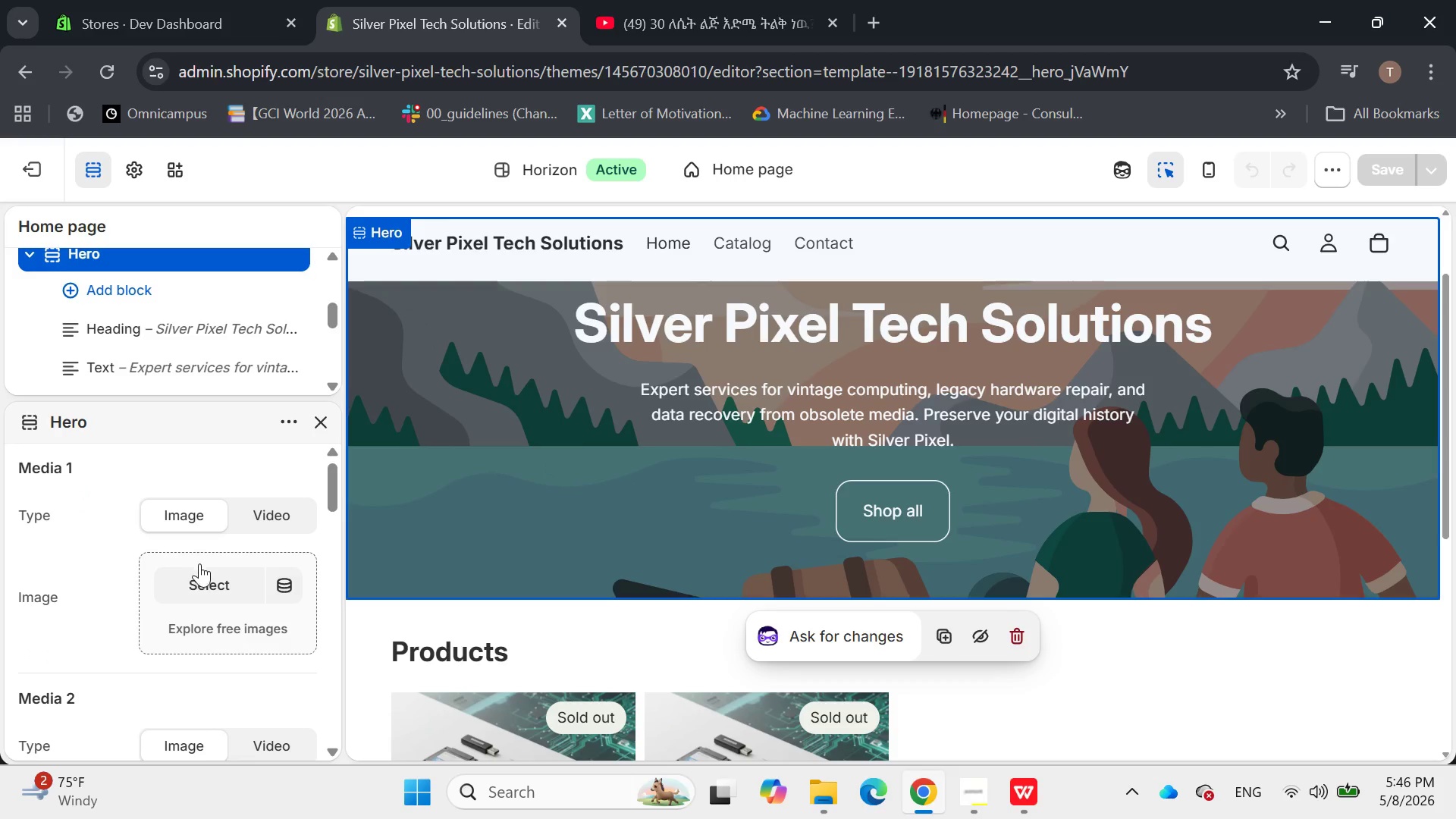 
left_click_drag(start_coordinate=[209, 583], to_coordinate=[212, 576])
 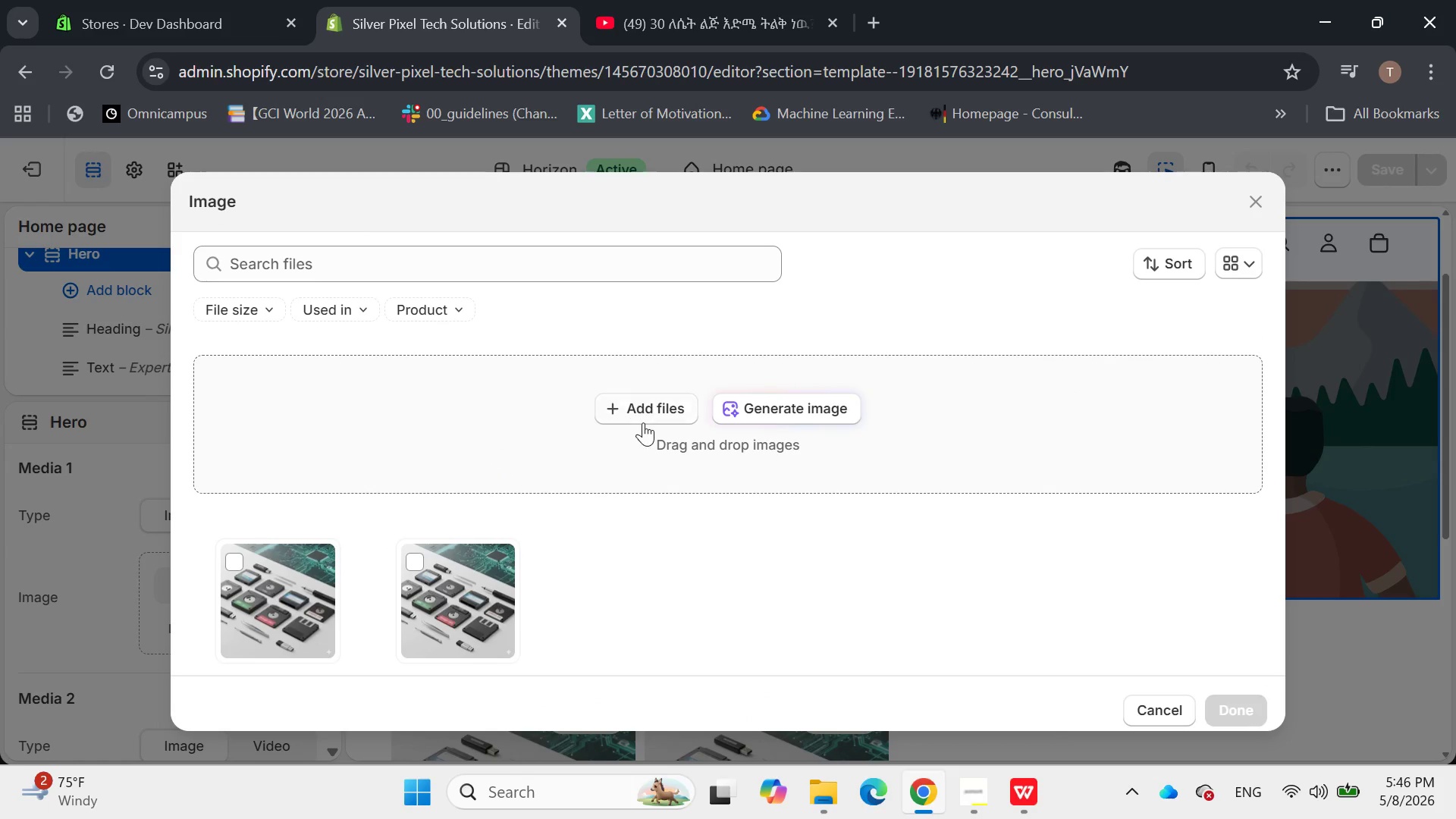 
left_click([659, 400])
 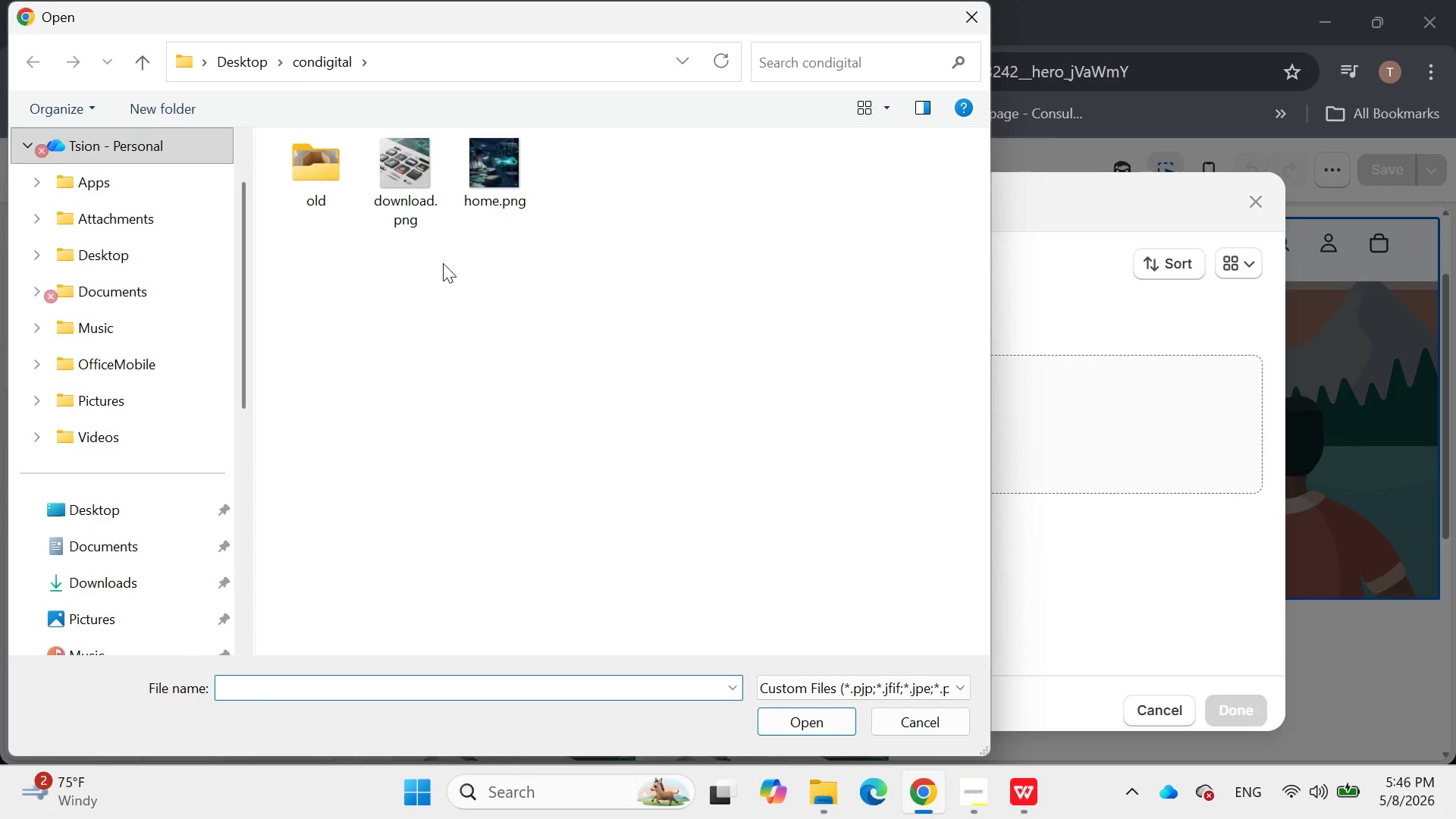 
left_click([510, 189])
 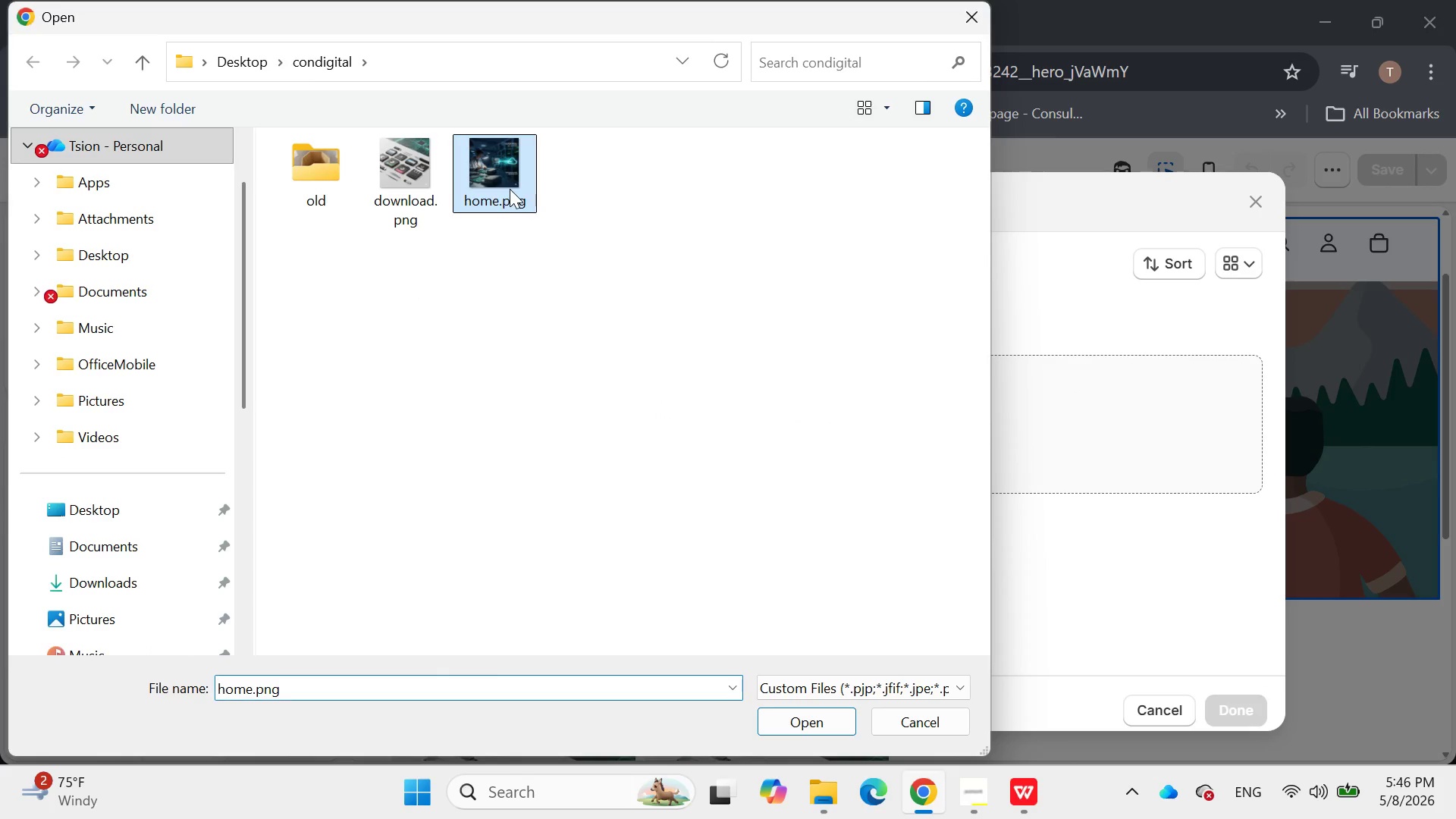 
left_click([510, 189])
 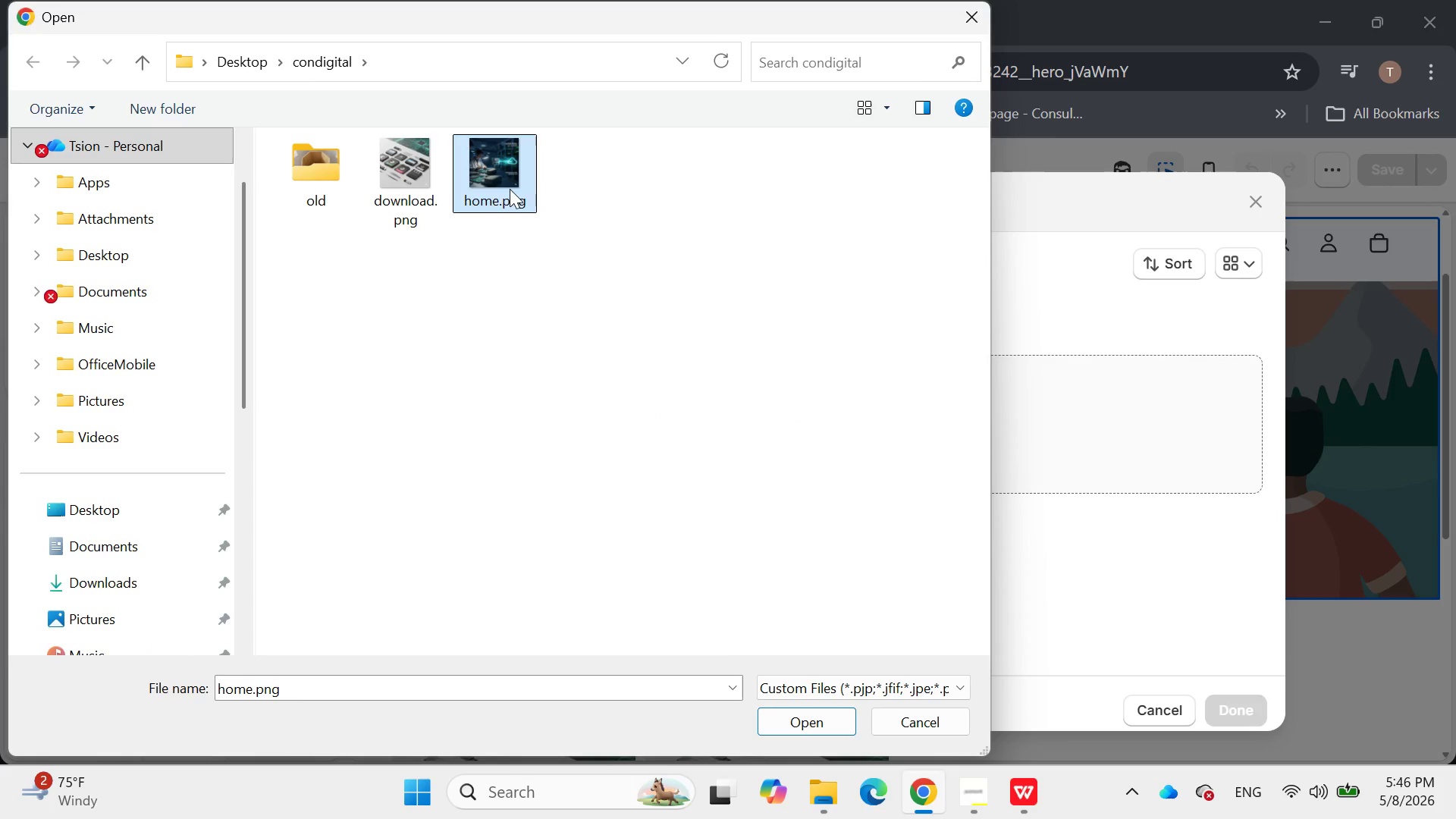 
left_click([510, 189])
 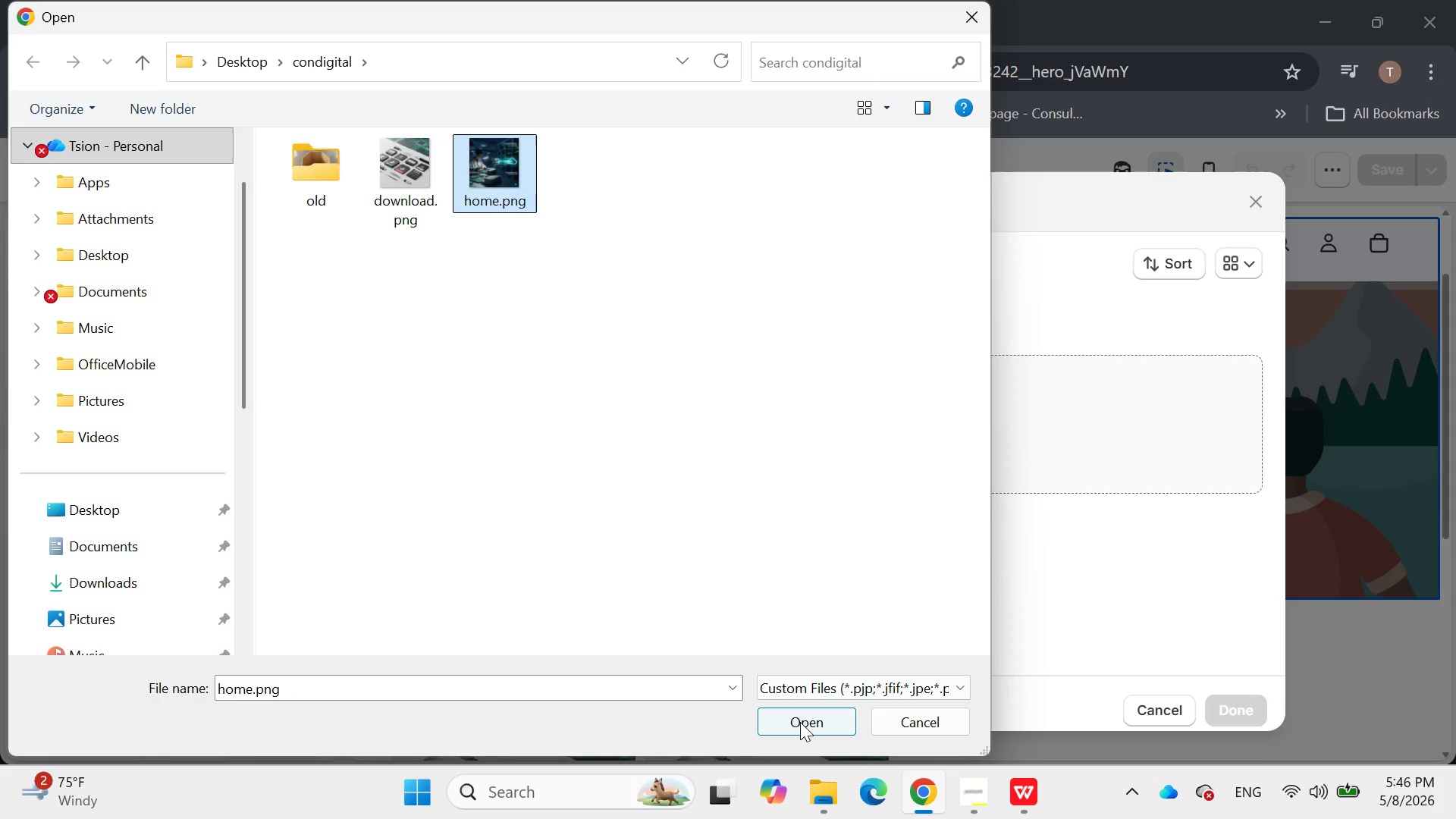 
left_click([800, 722])
 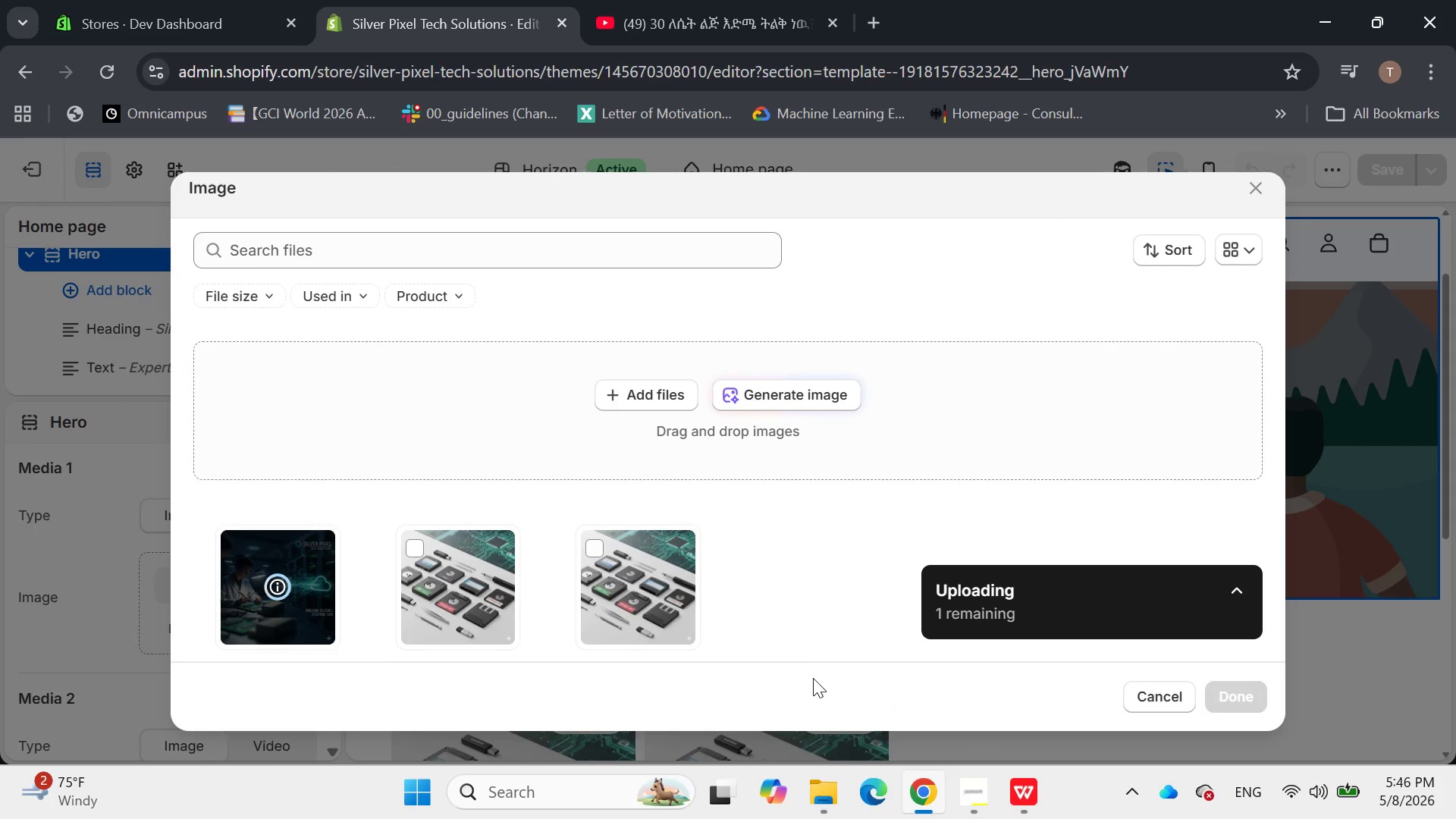 
wait(12.22)
 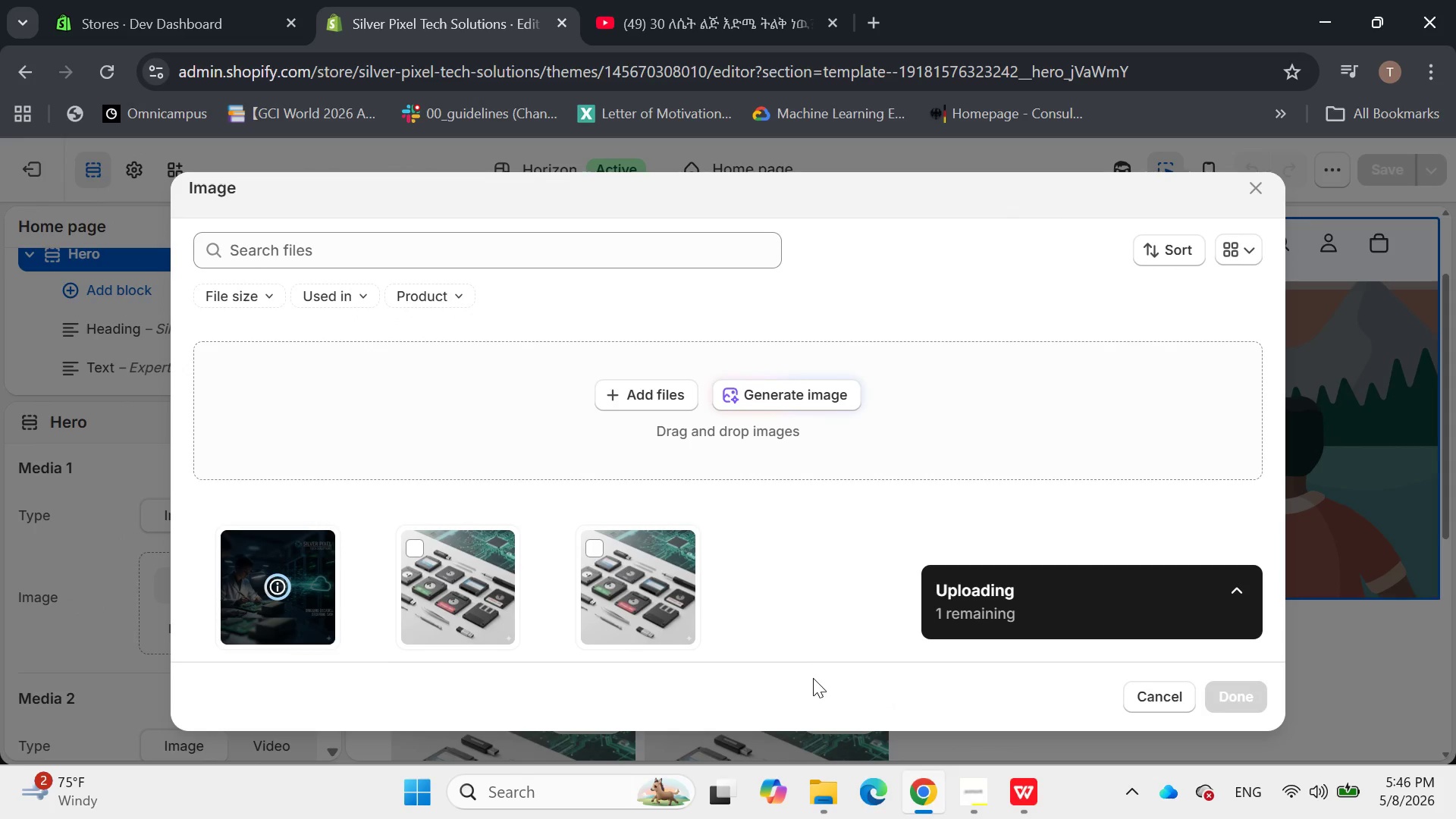 
left_click([1235, 686])
 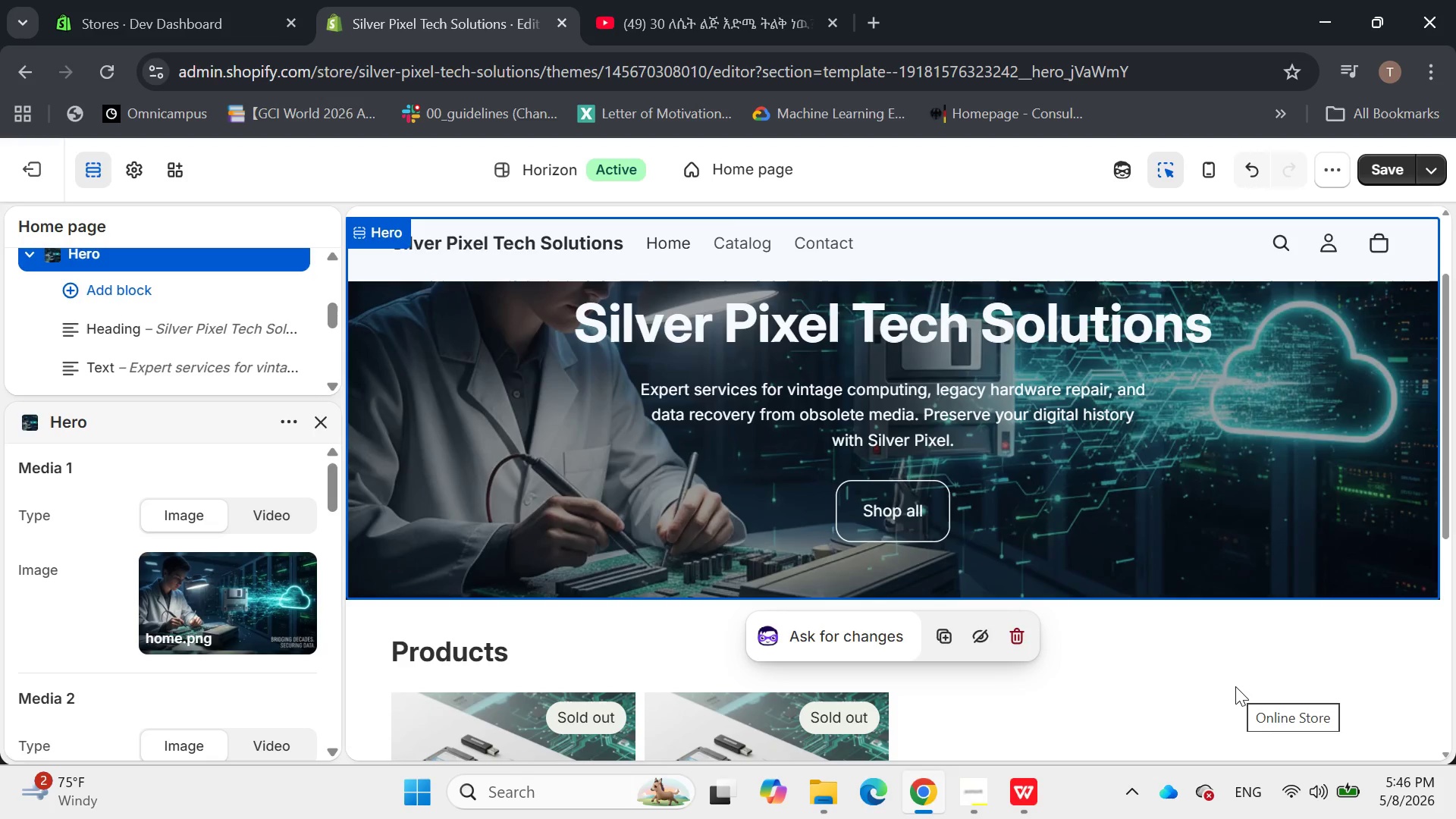 
scroll: coordinate [1109, 655], scroll_direction: up, amount: 4.0
 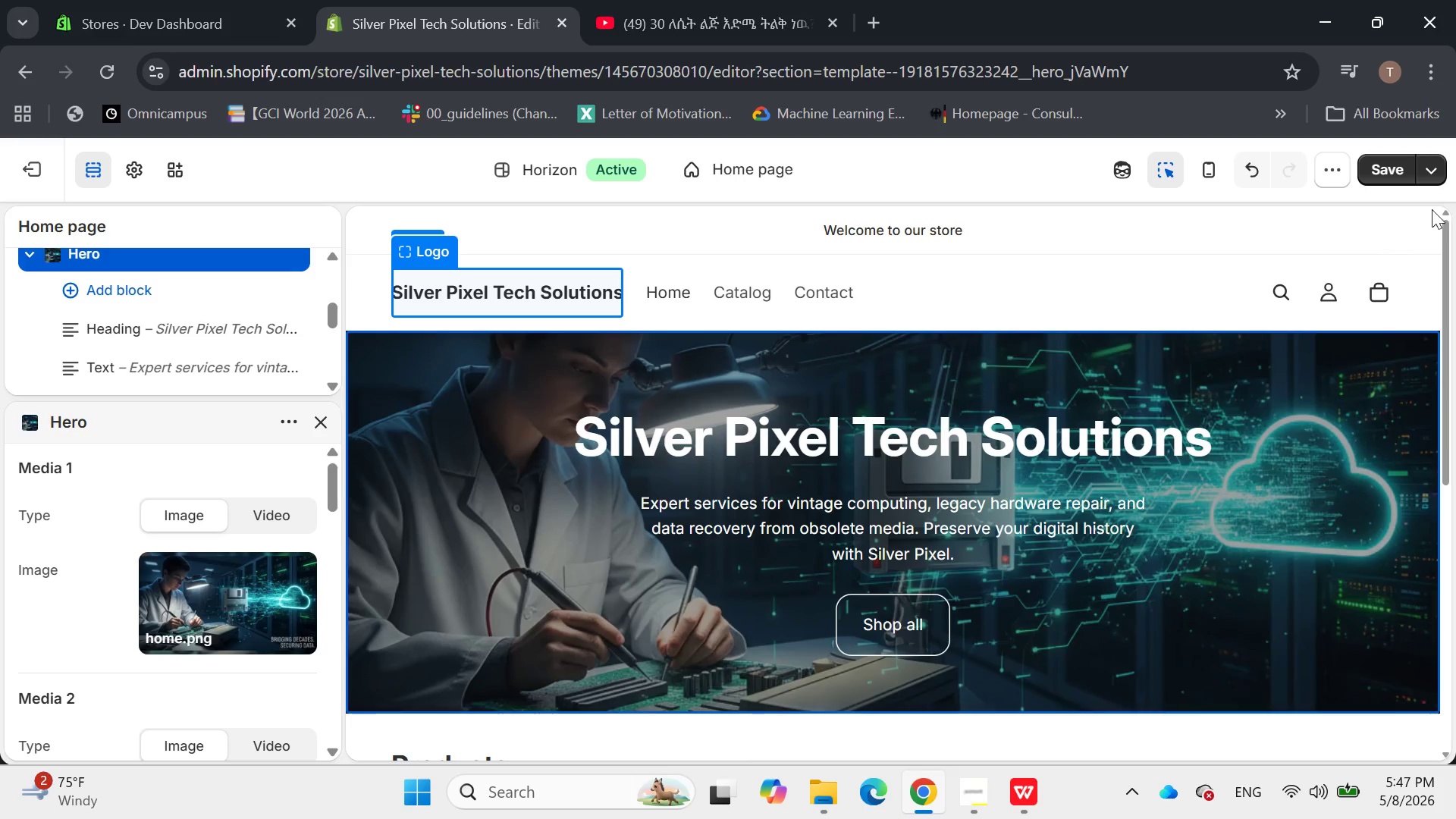 
left_click([1386, 176])
 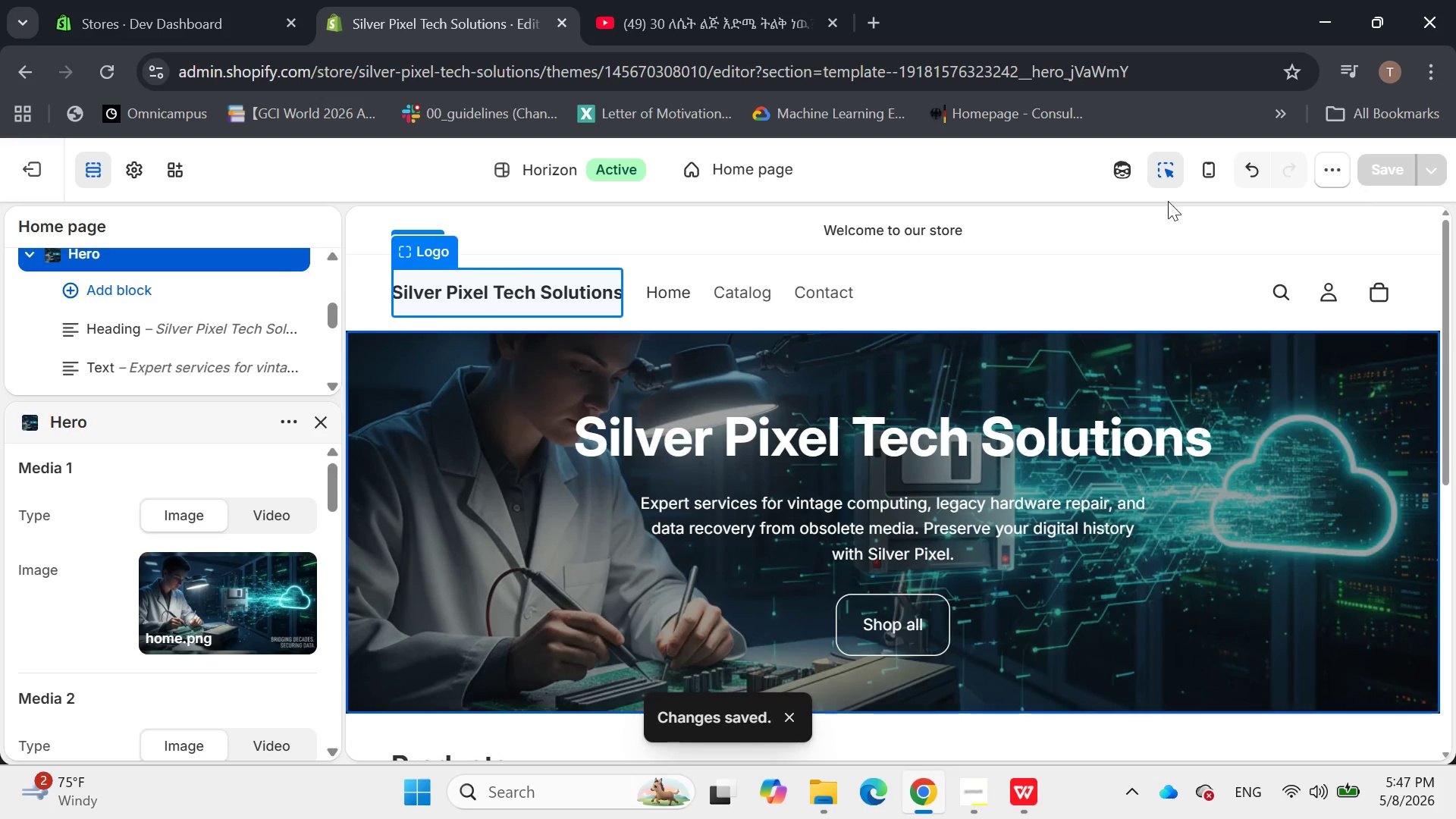 
wait(6.06)
 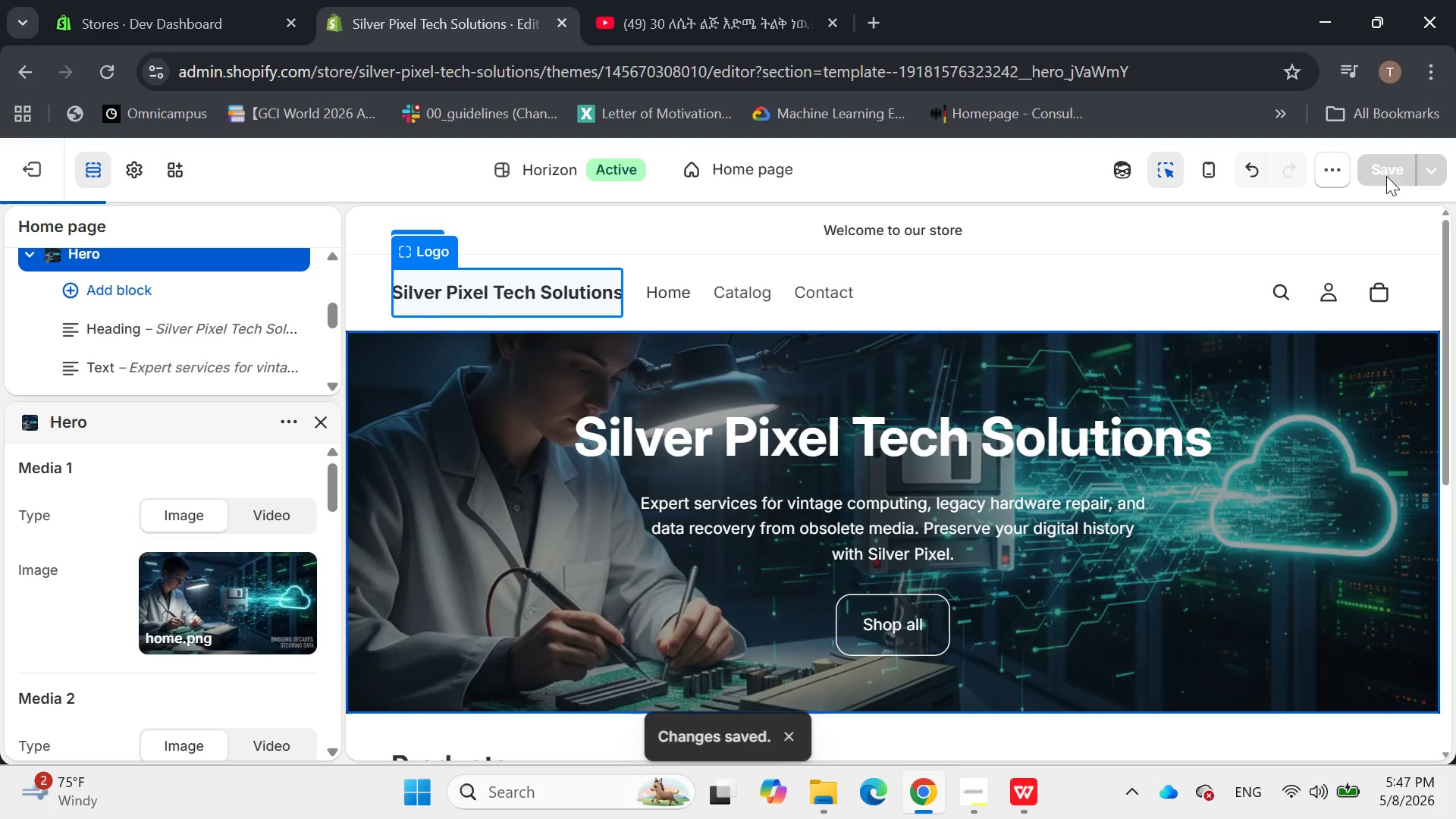 
left_click_drag(start_coordinate=[22, 158], to_coordinate=[27, 164])
 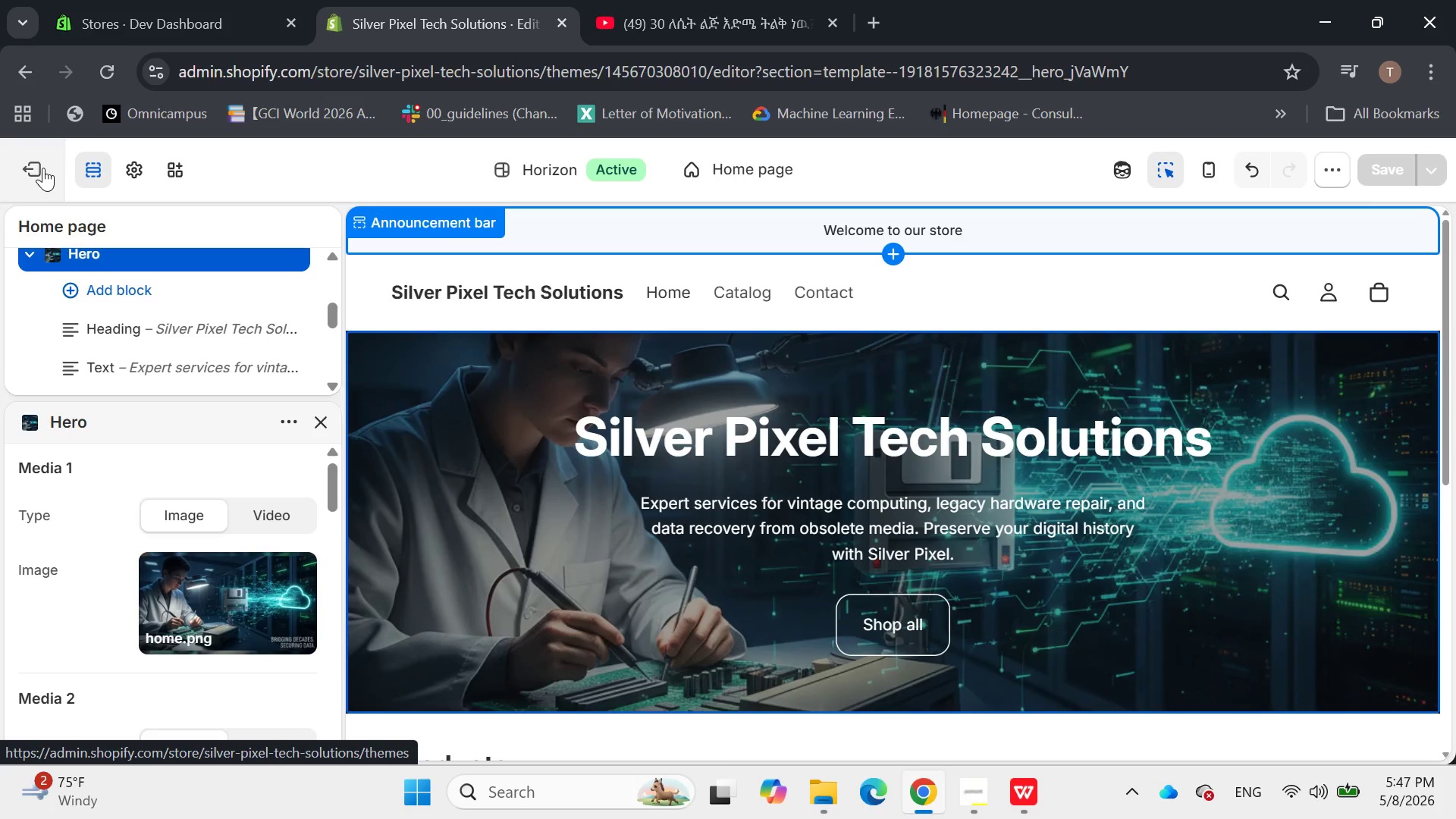 
left_click([39, 172])
 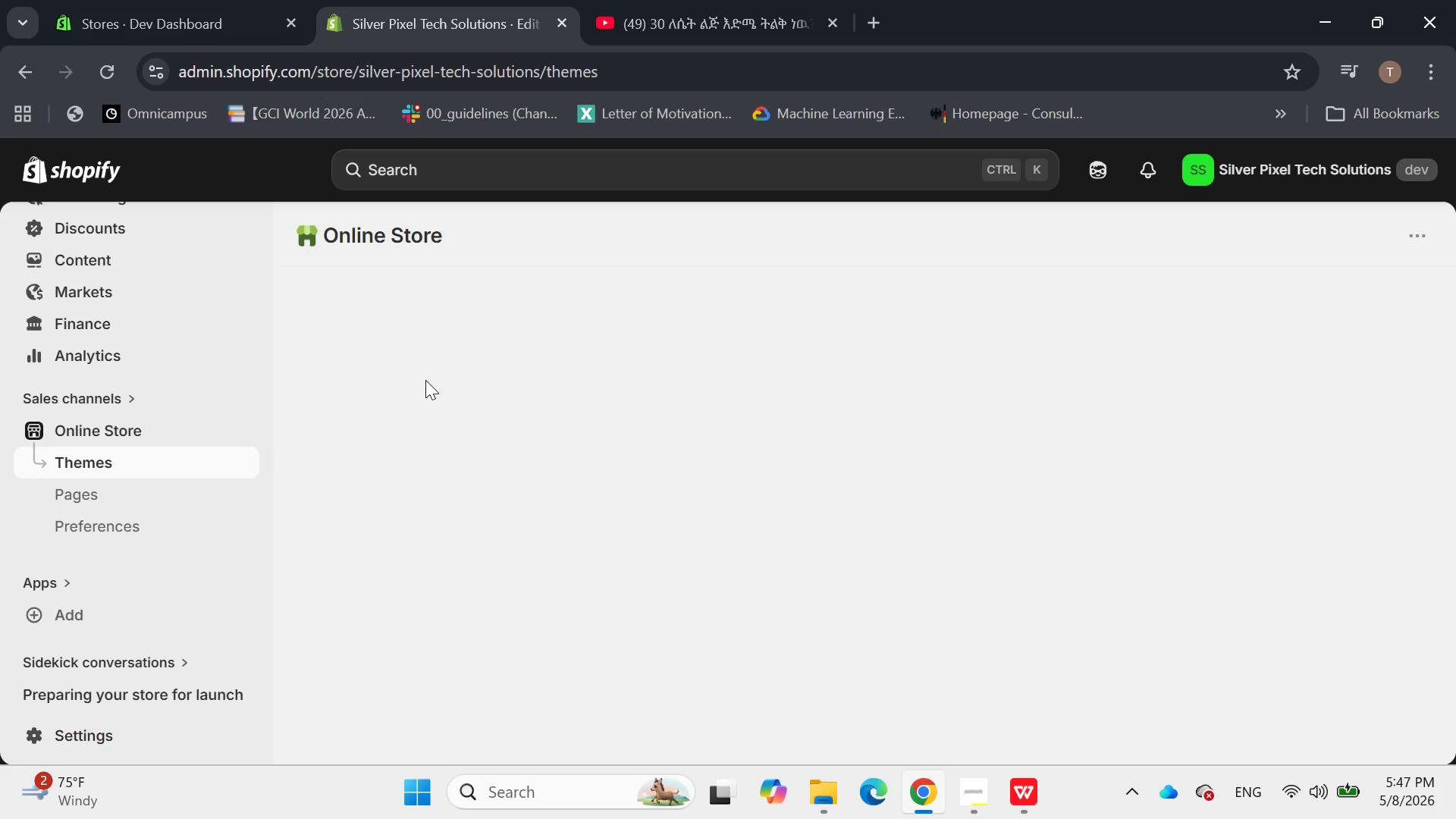 
scroll: coordinate [164, 354], scroll_direction: up, amount: 8.0
 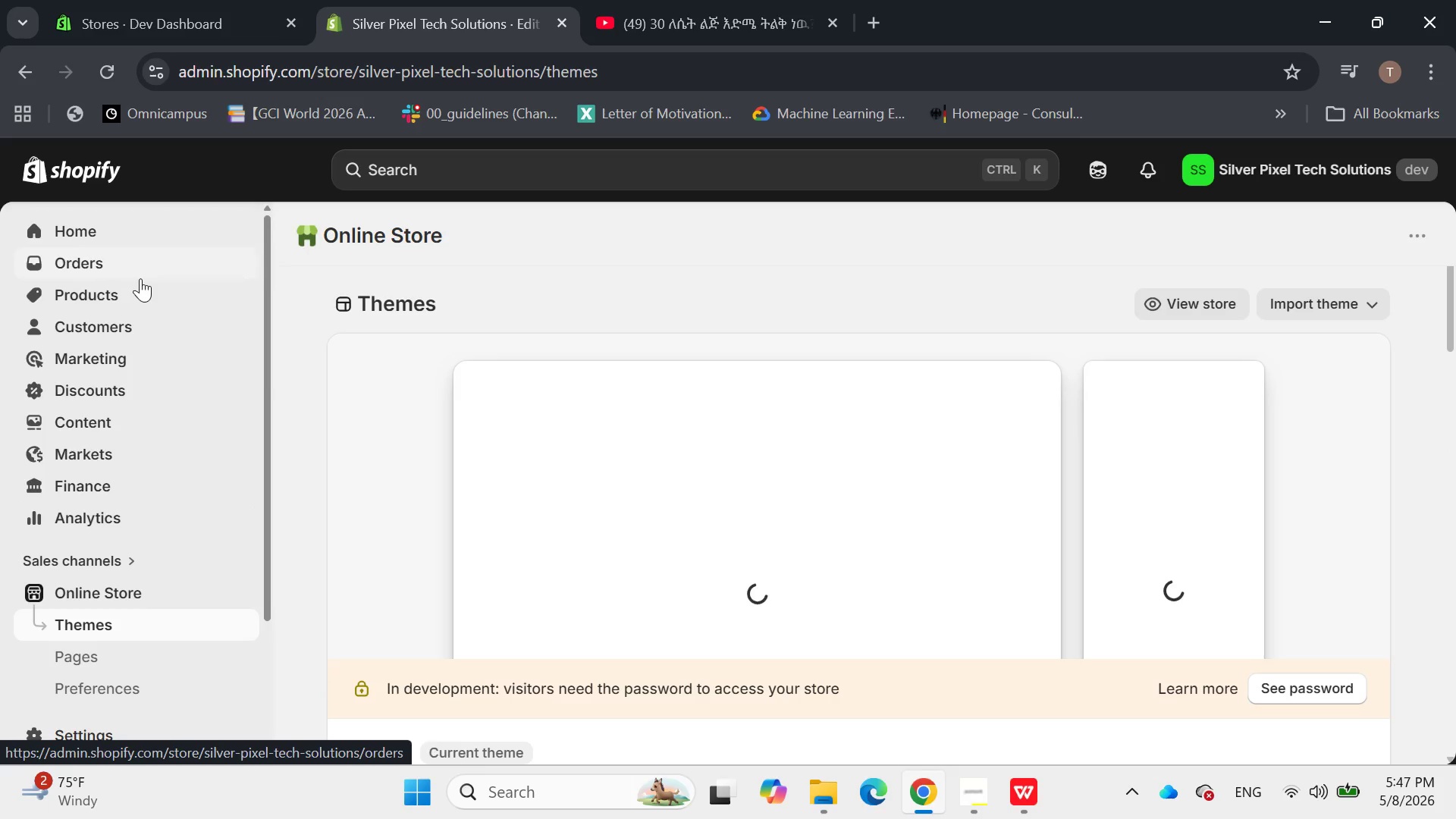 
left_click([140, 295])
 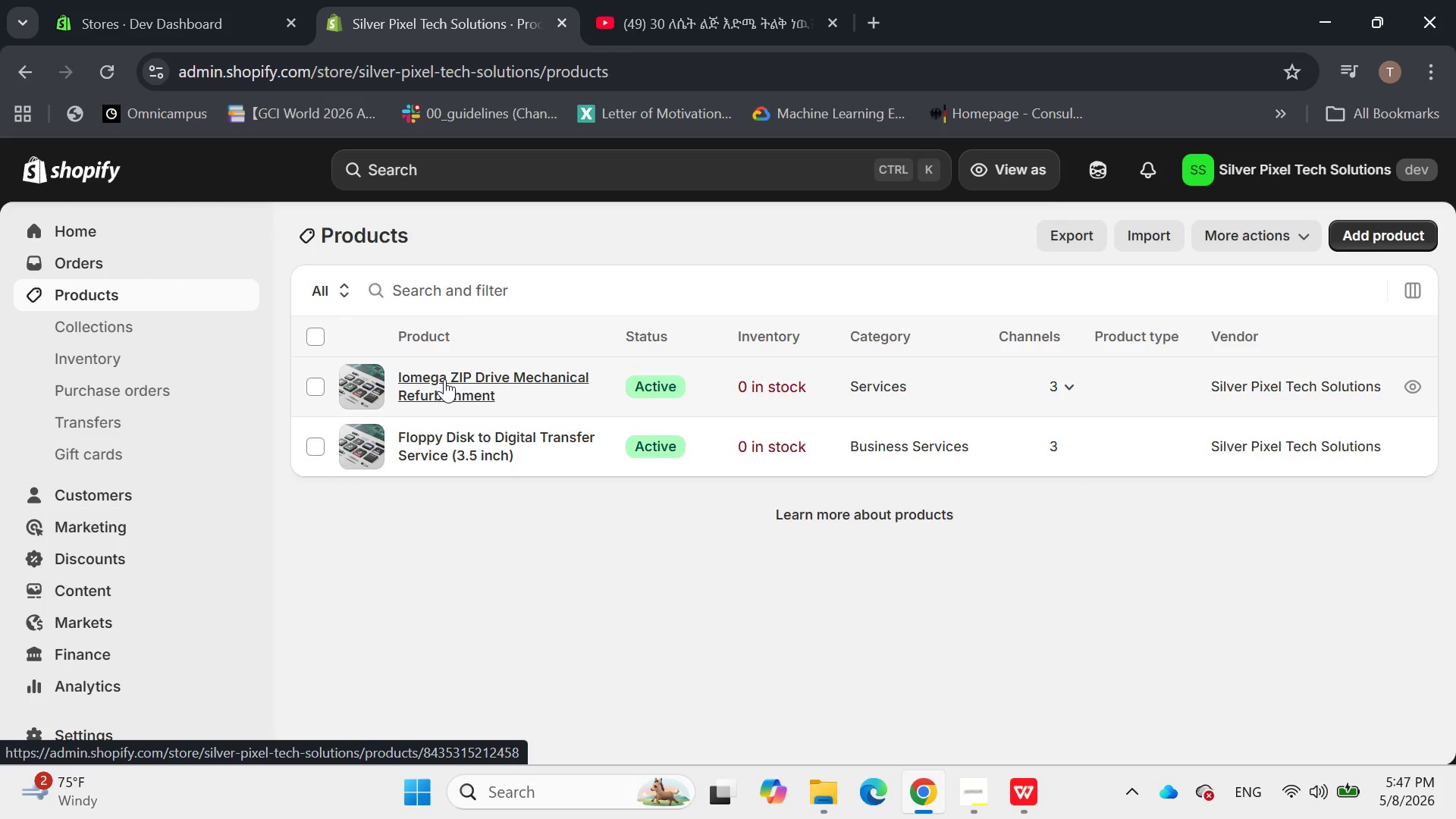 
wait(5.27)
 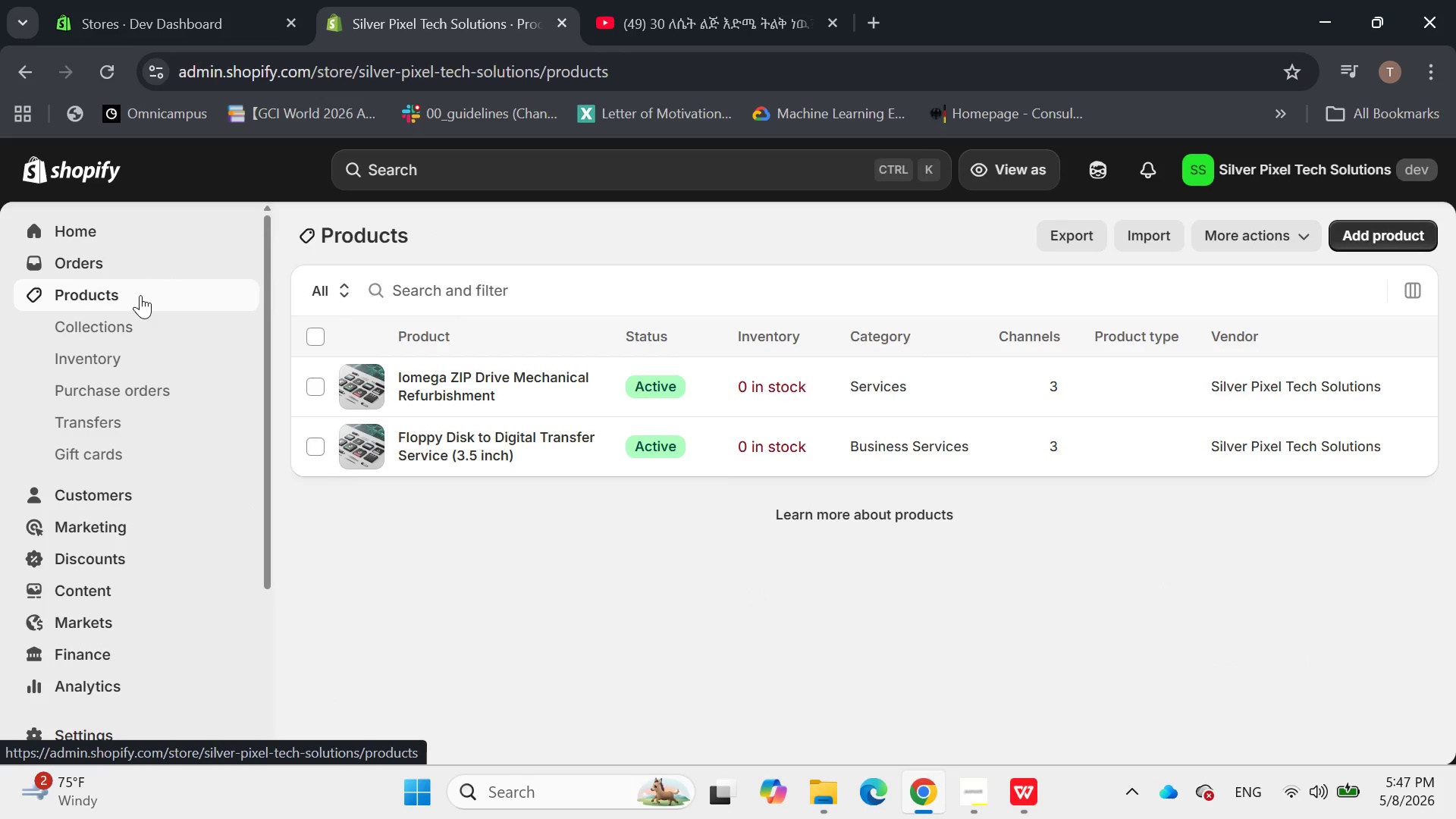 
left_click([444, 379])
 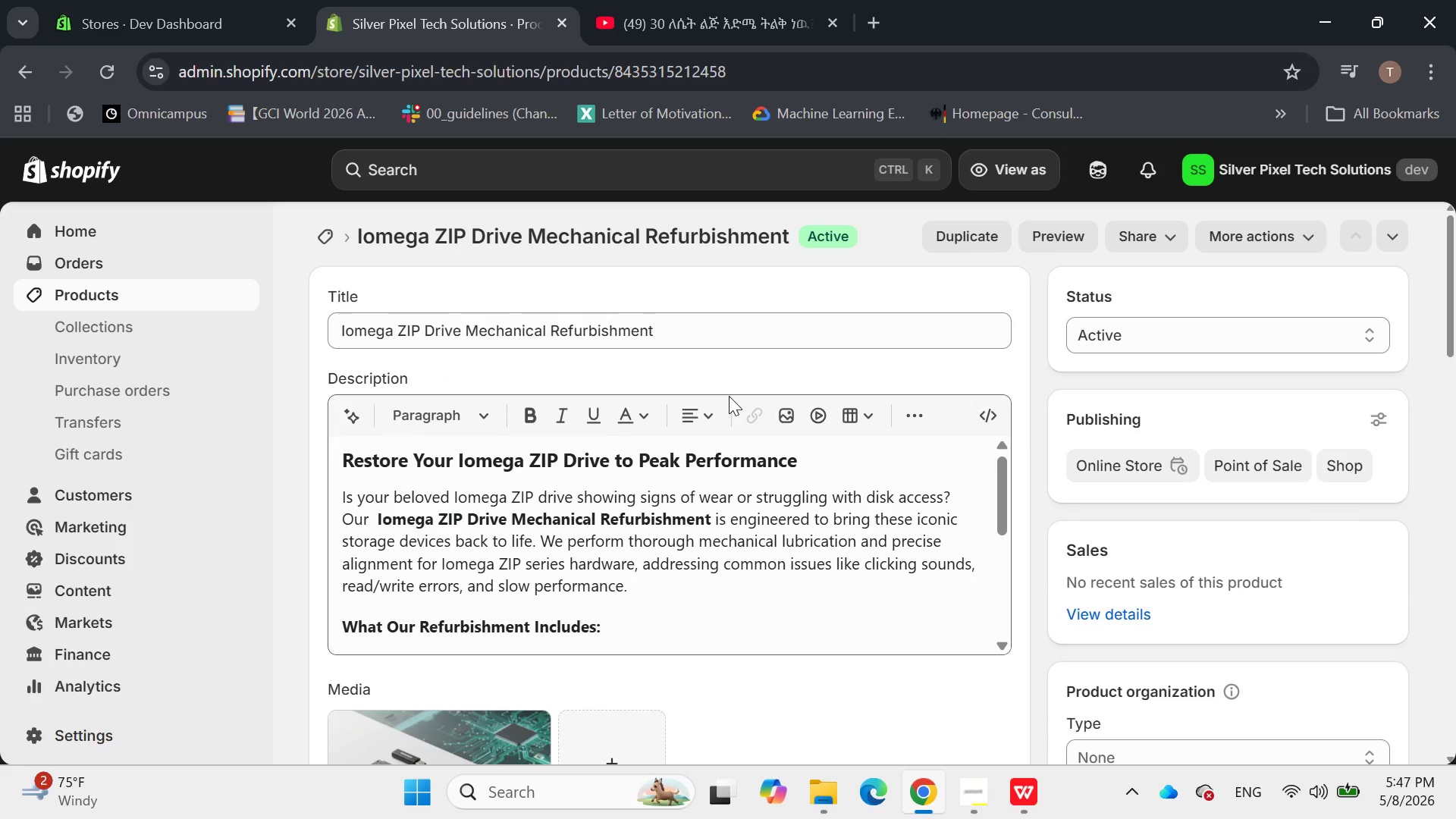 
scroll: coordinate [729, 396], scroll_direction: none, amount: 0.0
 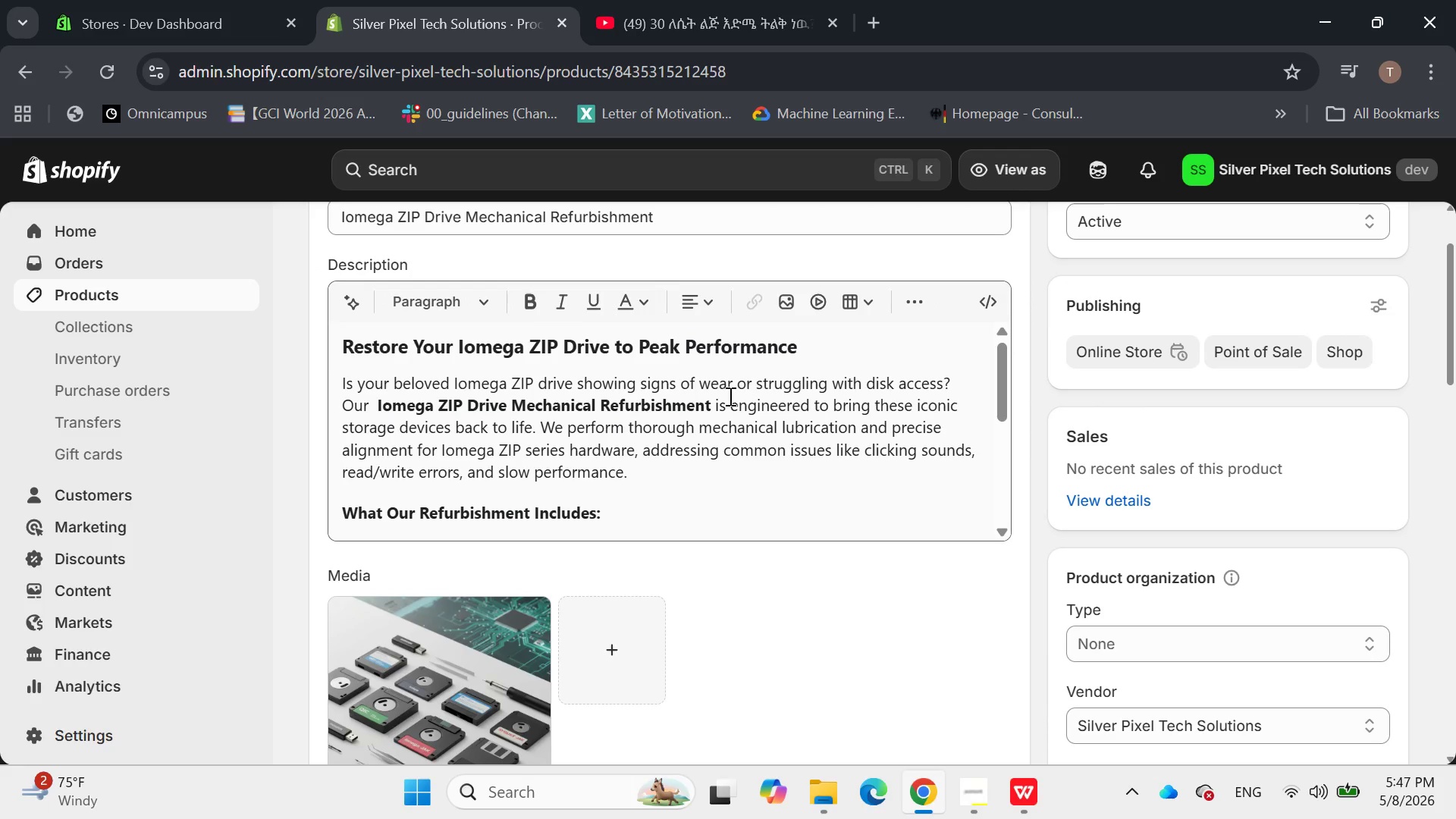 
scroll: coordinate [777, 607], scroll_direction: down, amount: 12.0
 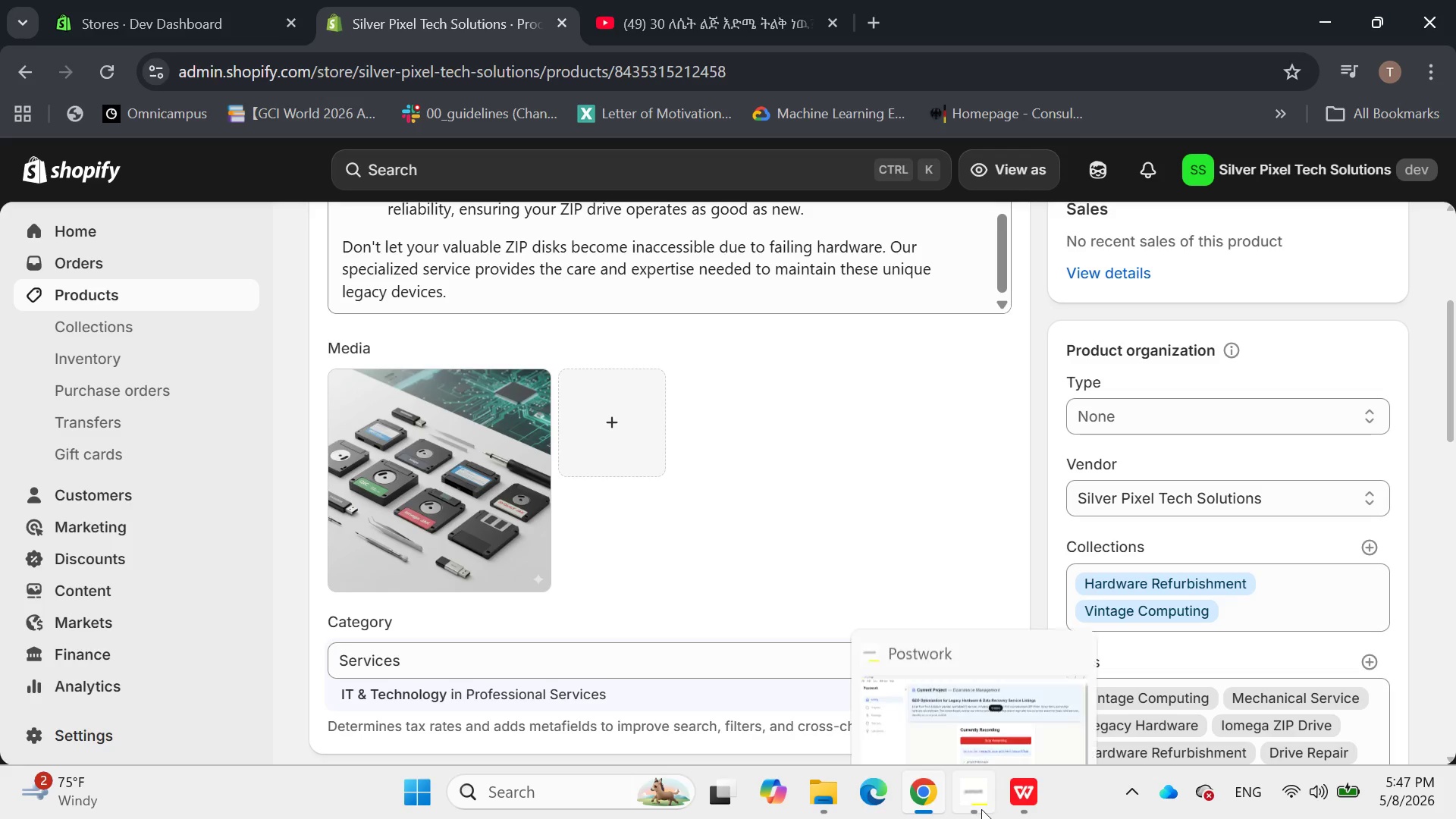 
left_click([1017, 786])
 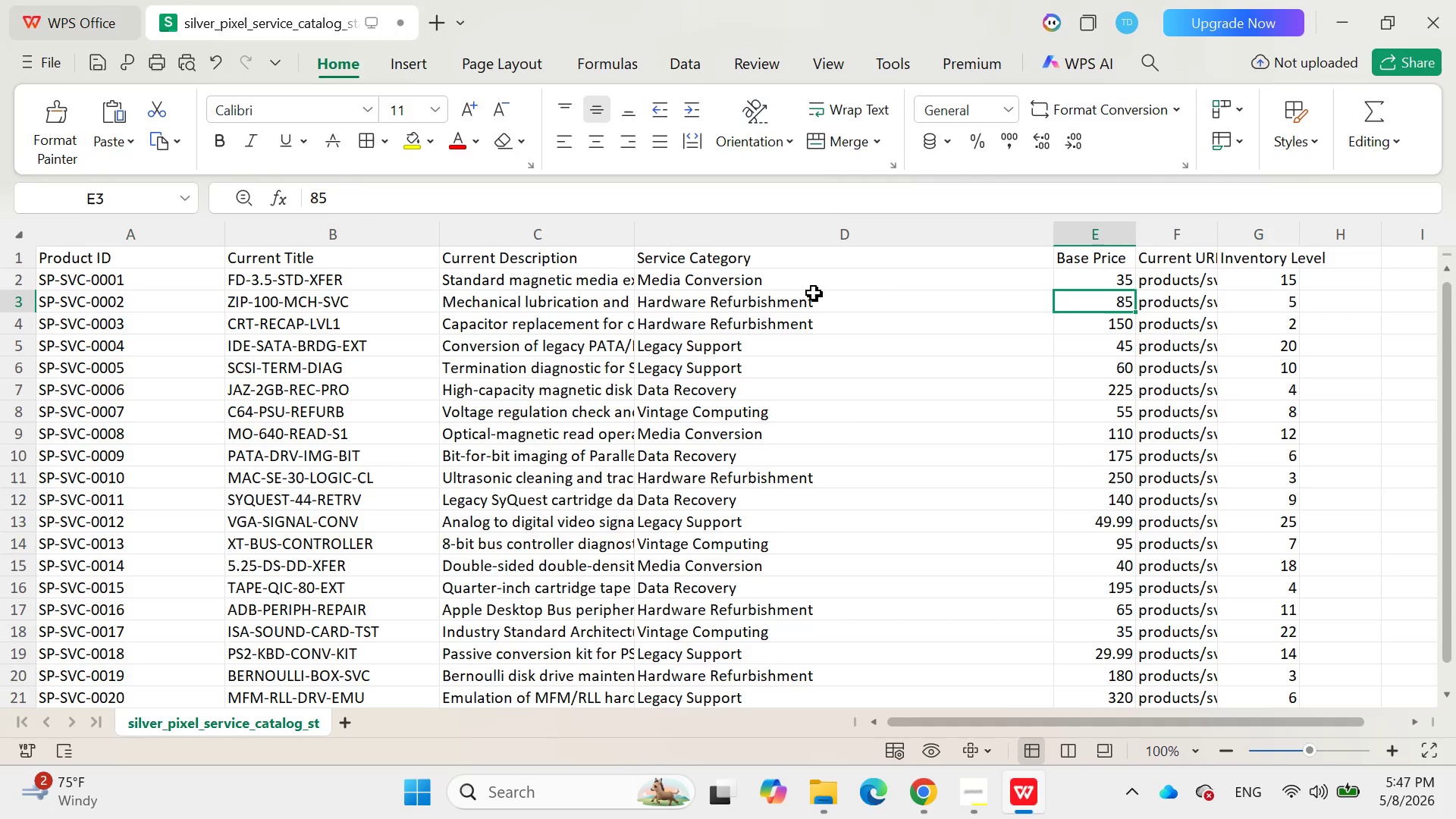 
wait(8.42)
 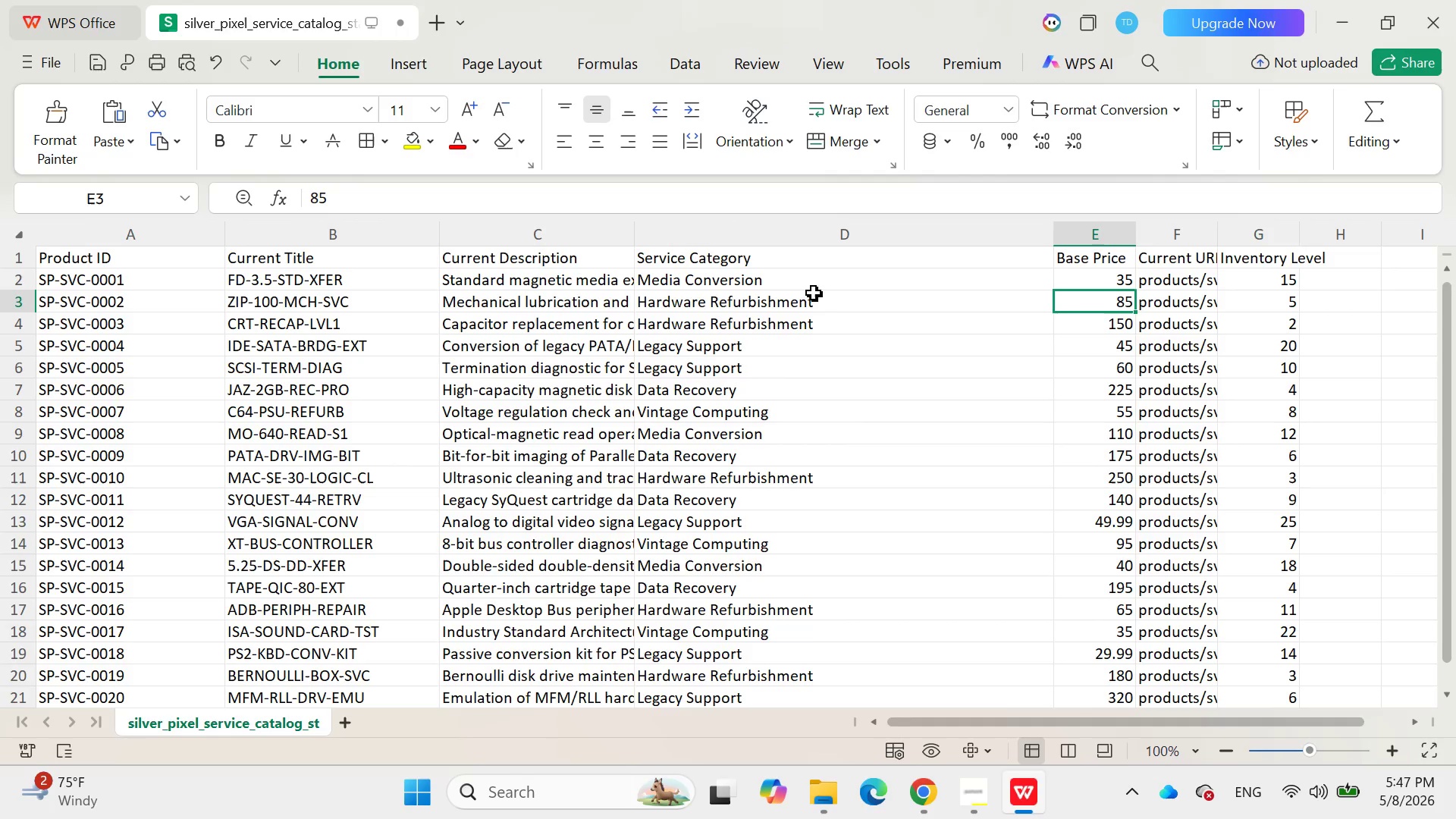 
scroll: coordinate [1178, 552], scroll_direction: down, amount: 1.0
 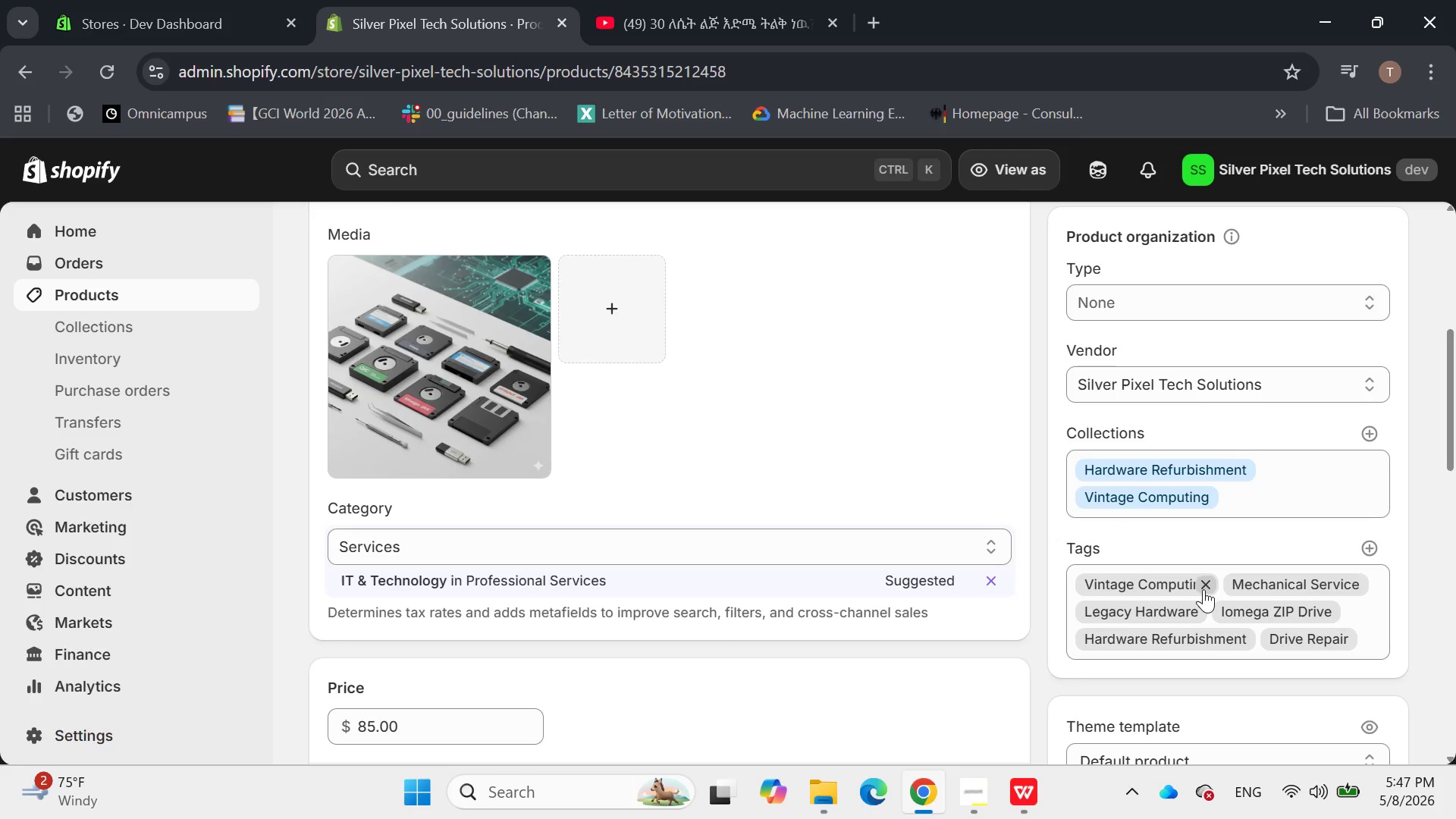 
left_click([1206, 585])
 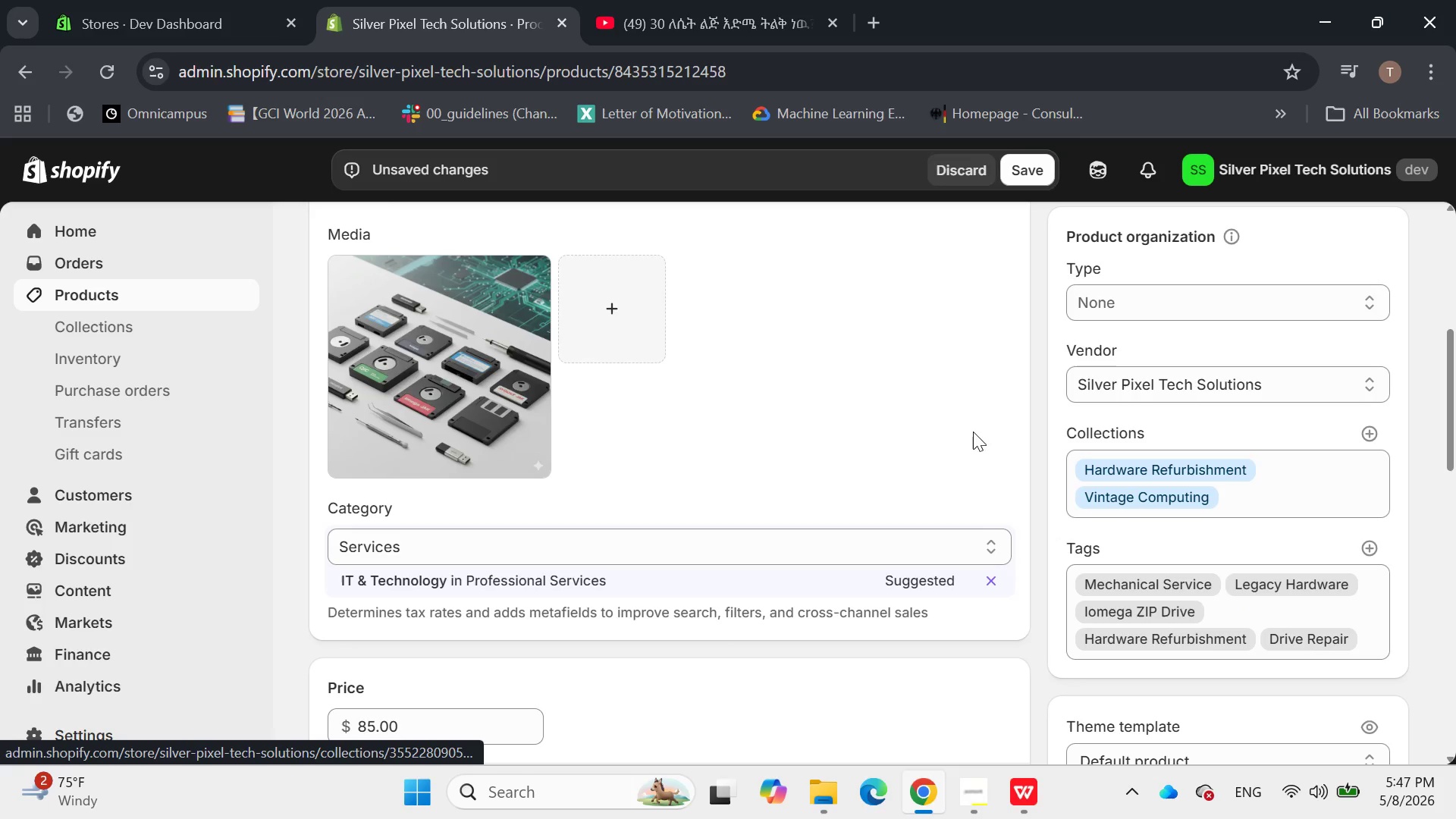 
left_click([1045, 155])
 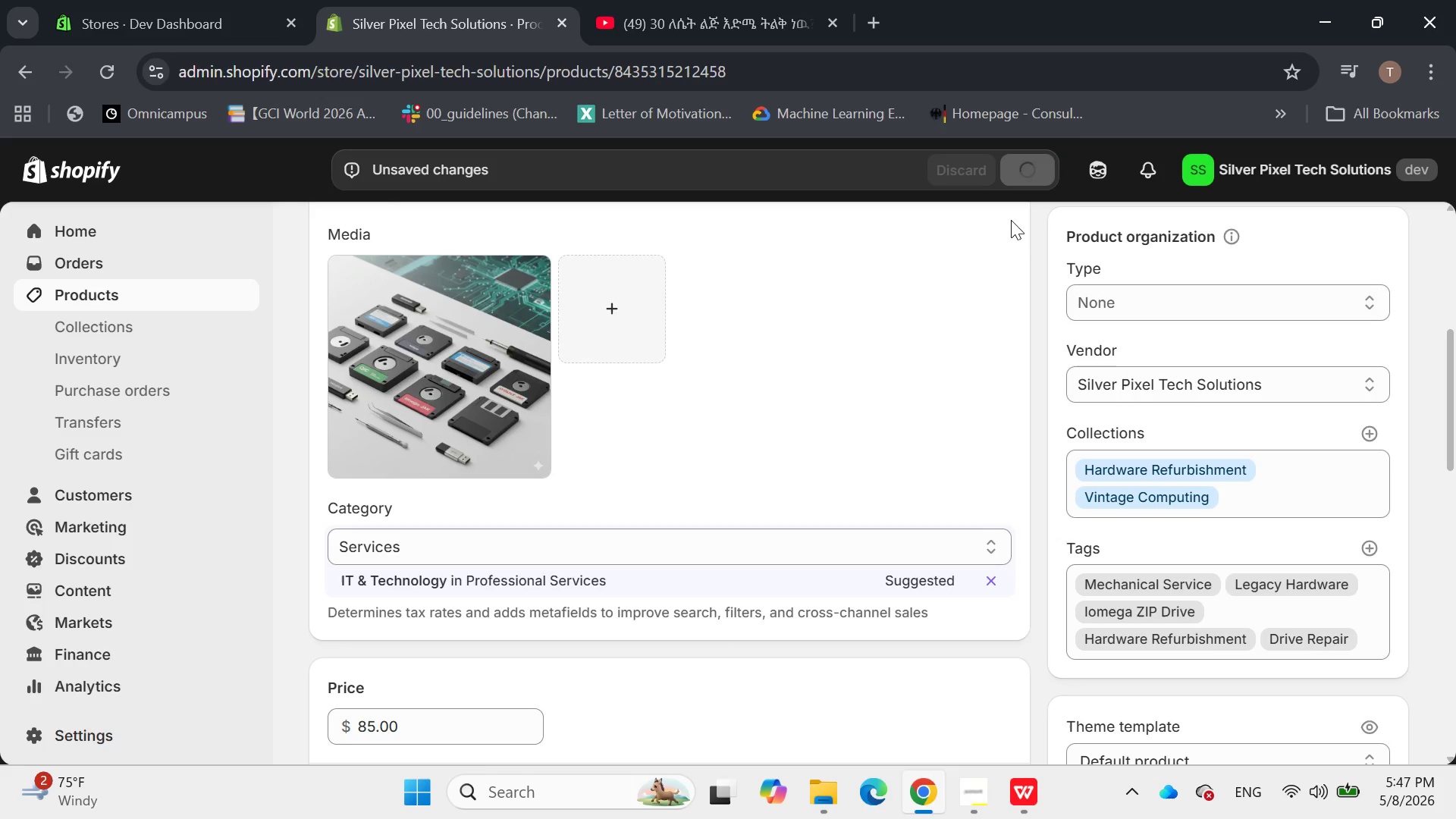 
mouse_move([997, 307])
 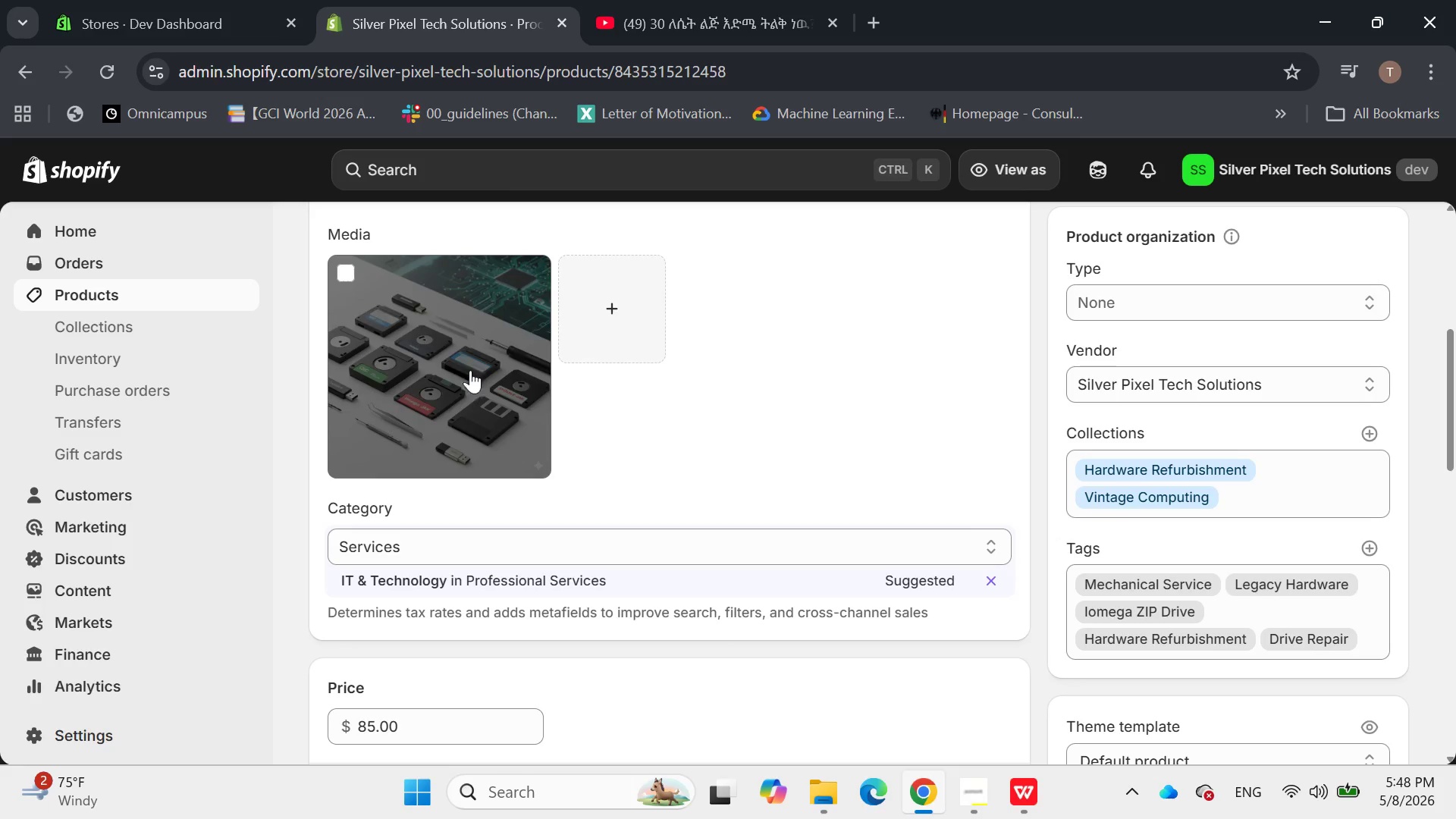 
wait(7.96)
 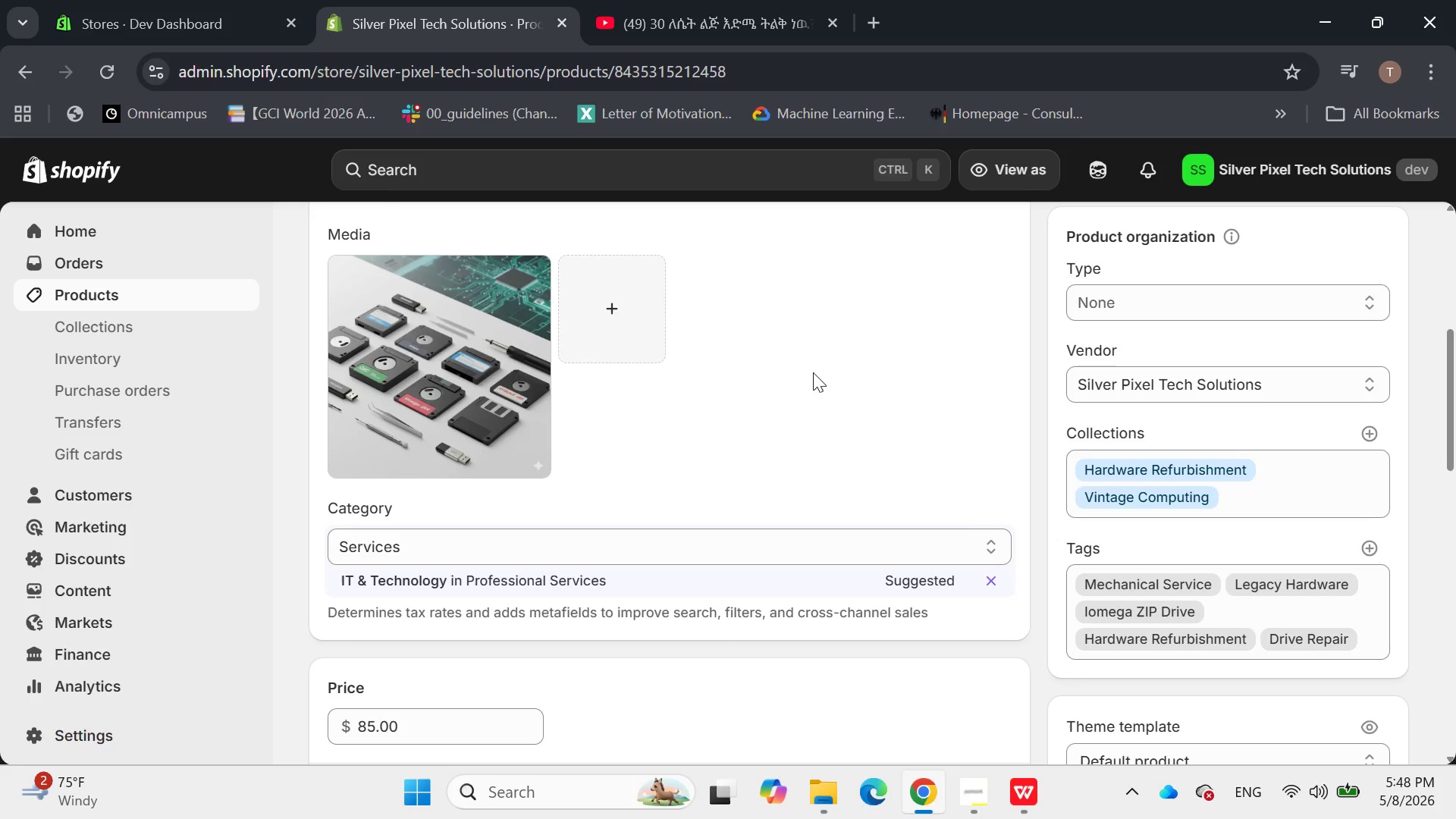 
left_click([1023, 782])
 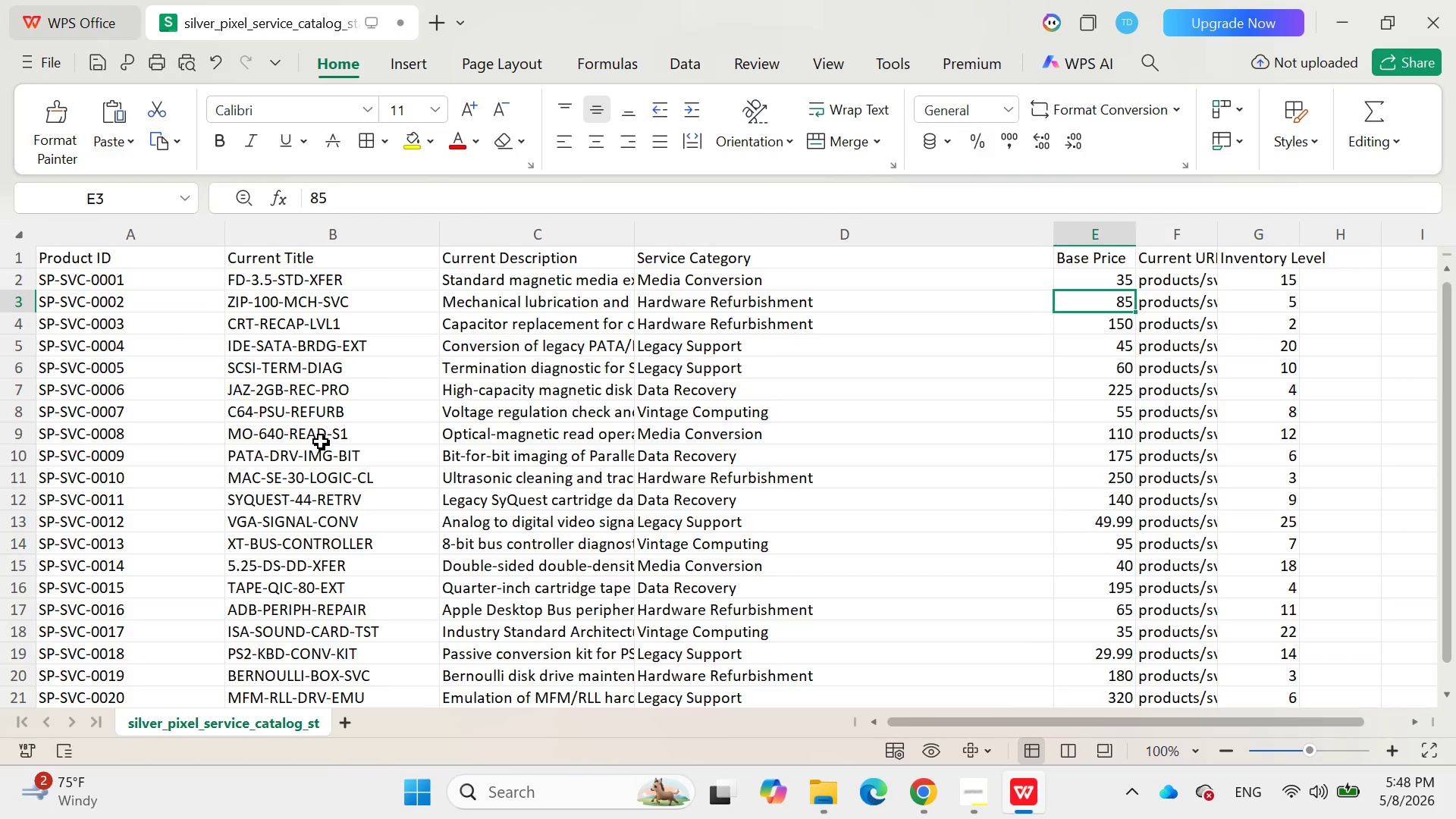 
scroll: coordinate [321, 441], scroll_direction: down, amount: 2.0
 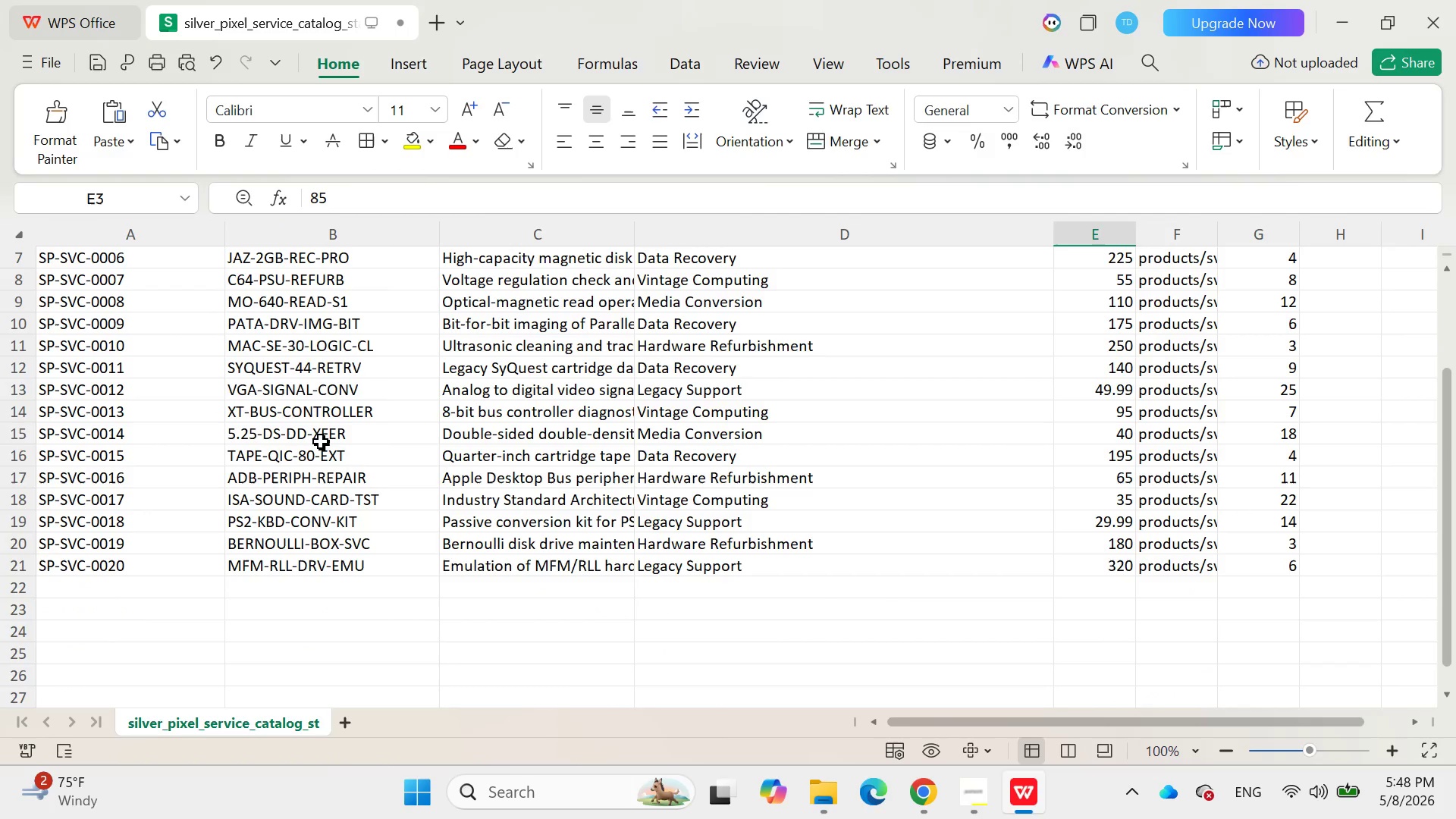 
scroll: coordinate [321, 441], scroll_direction: up, amount: 4.0
 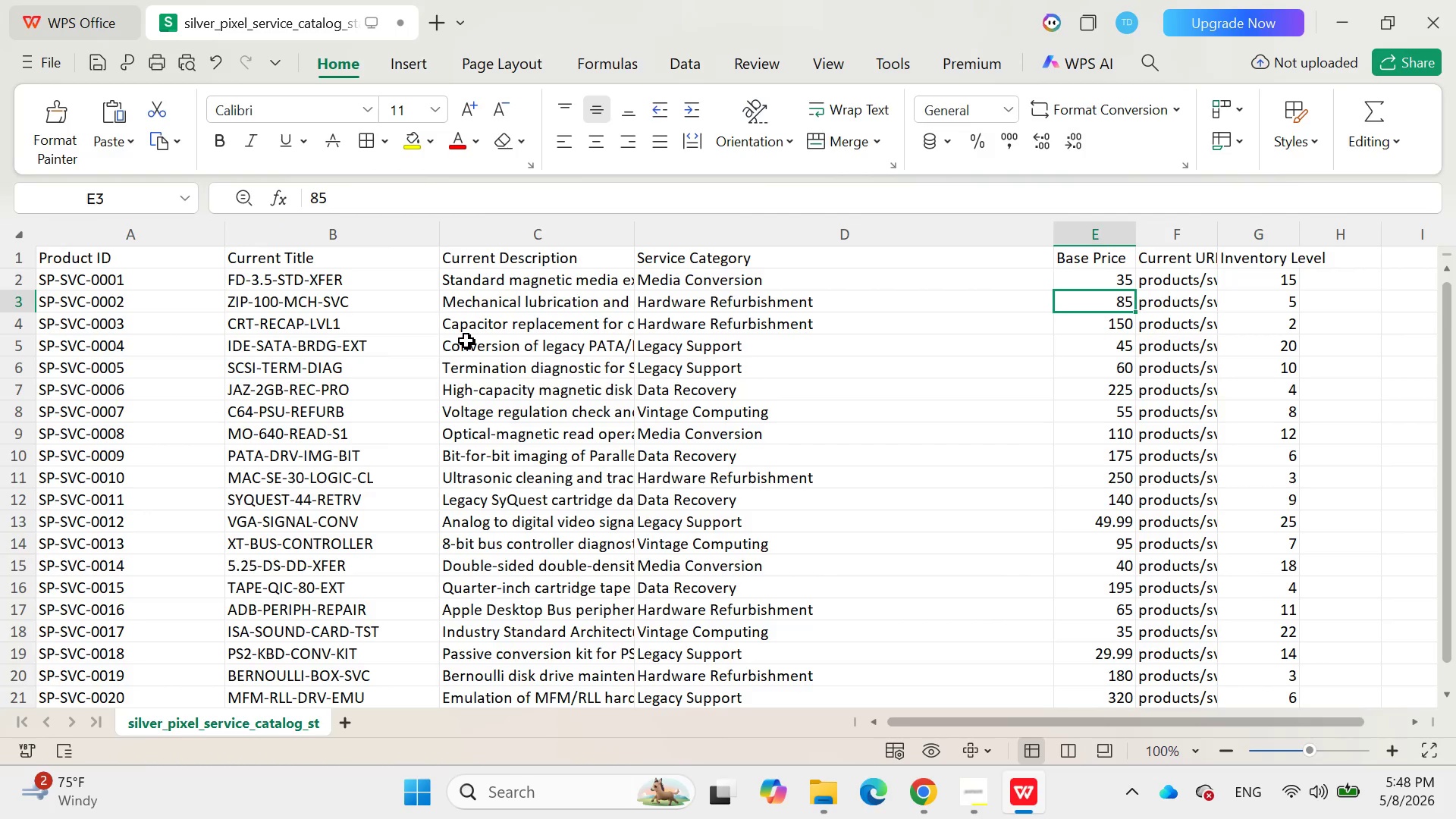 
wait(5.16)
 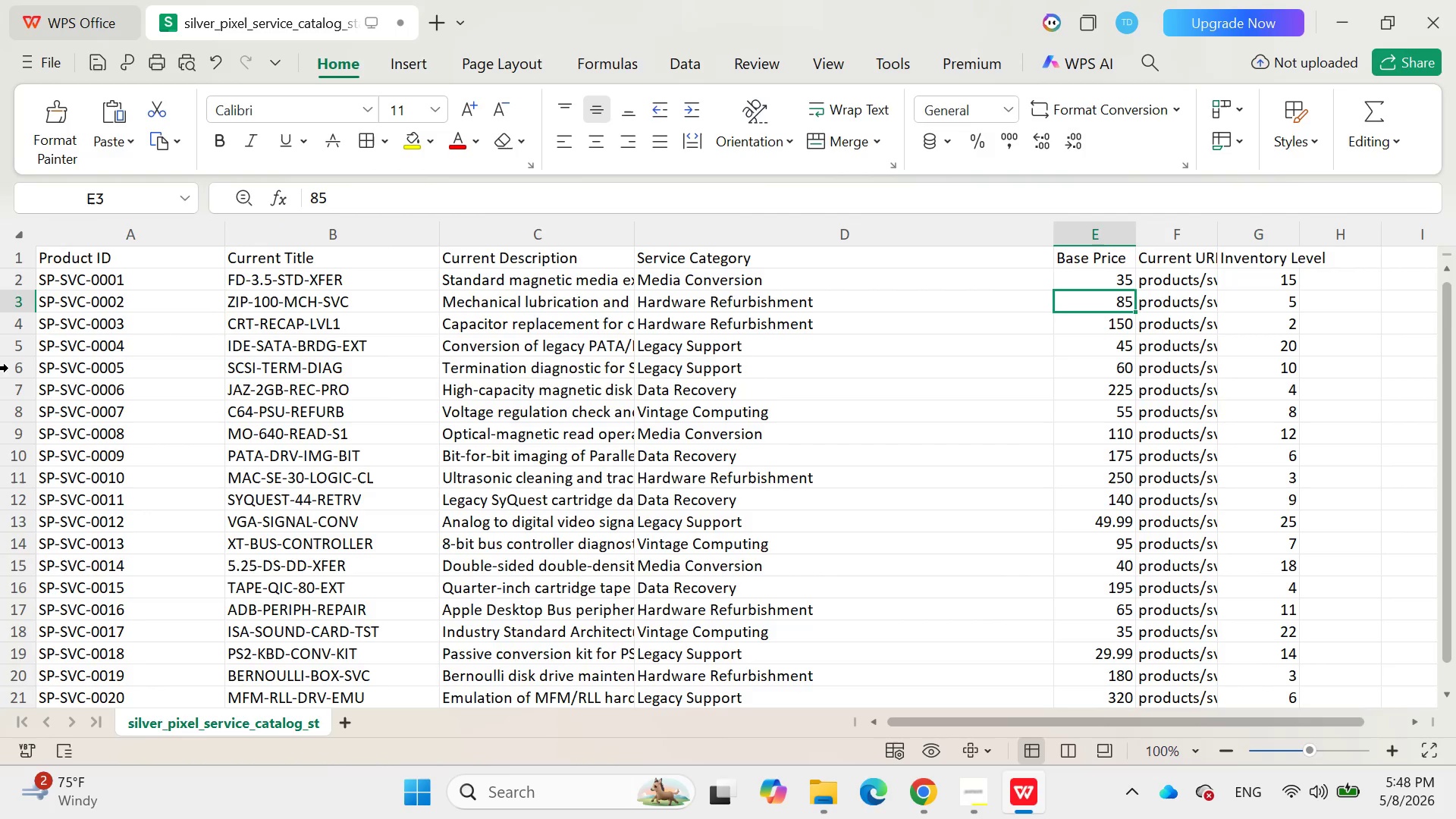 
scroll: coordinate [466, 340], scroll_direction: none, amount: 0.0
 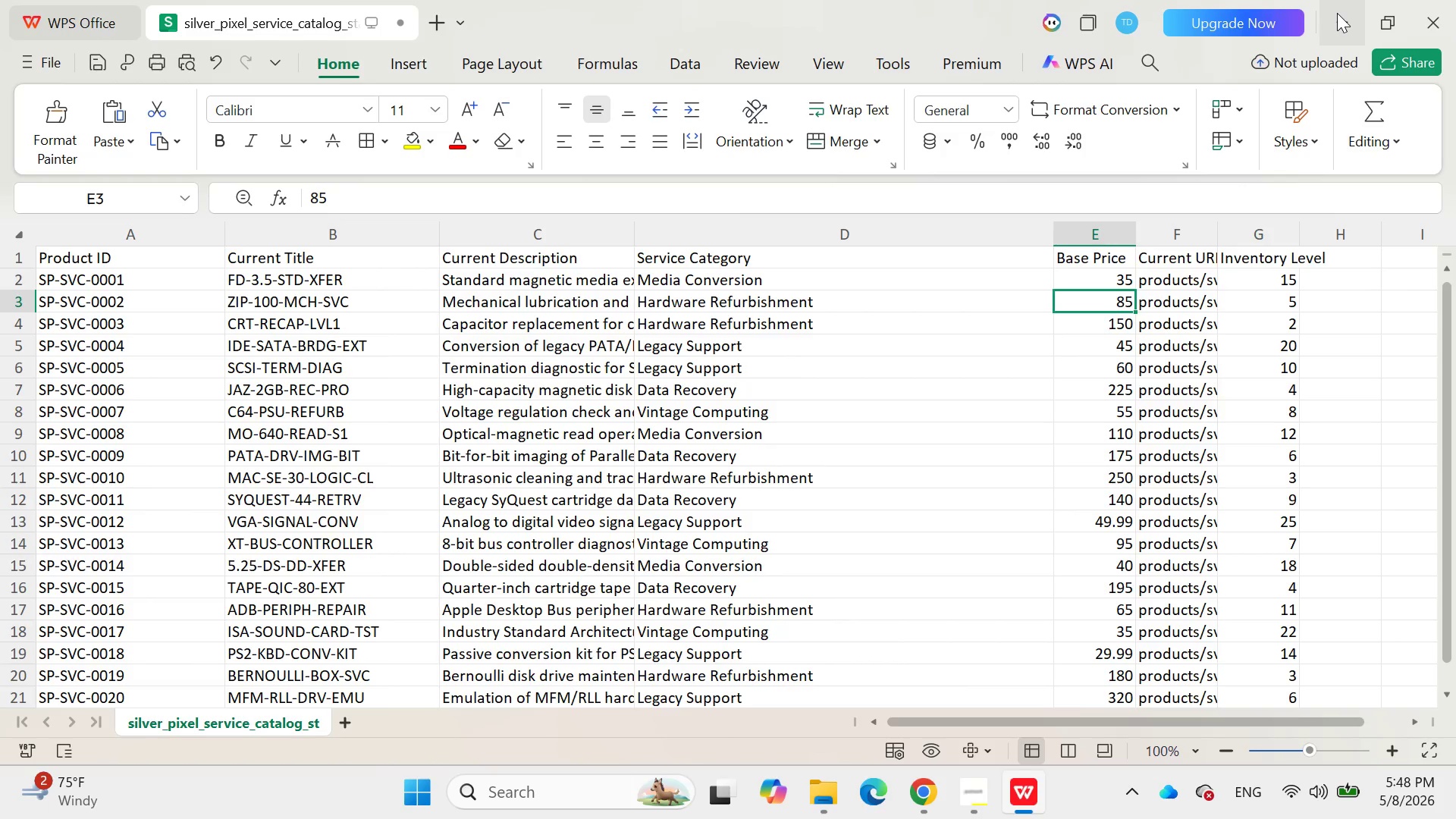 
left_click([1337, 13])
 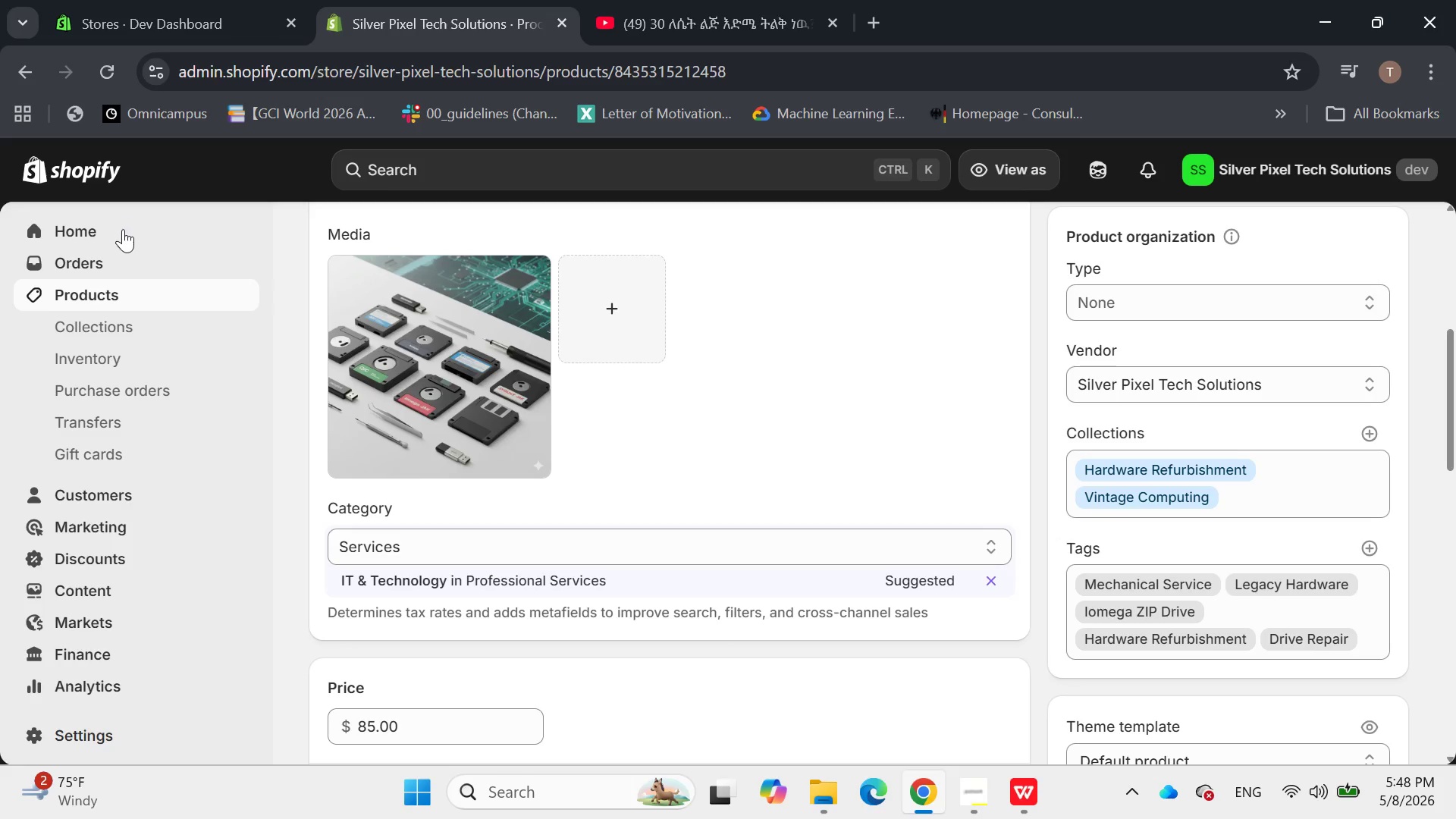 
left_click([95, 302])
 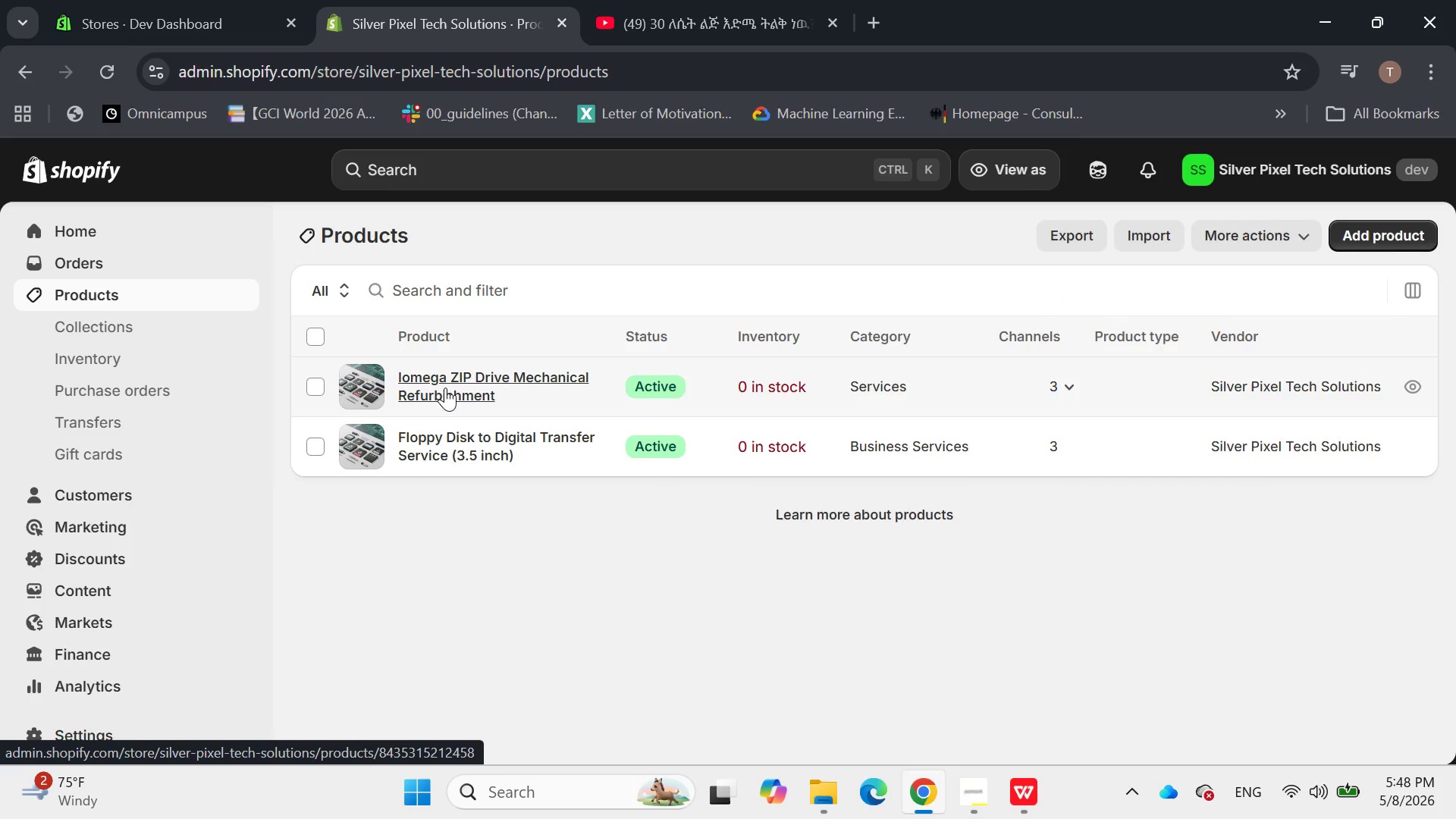 